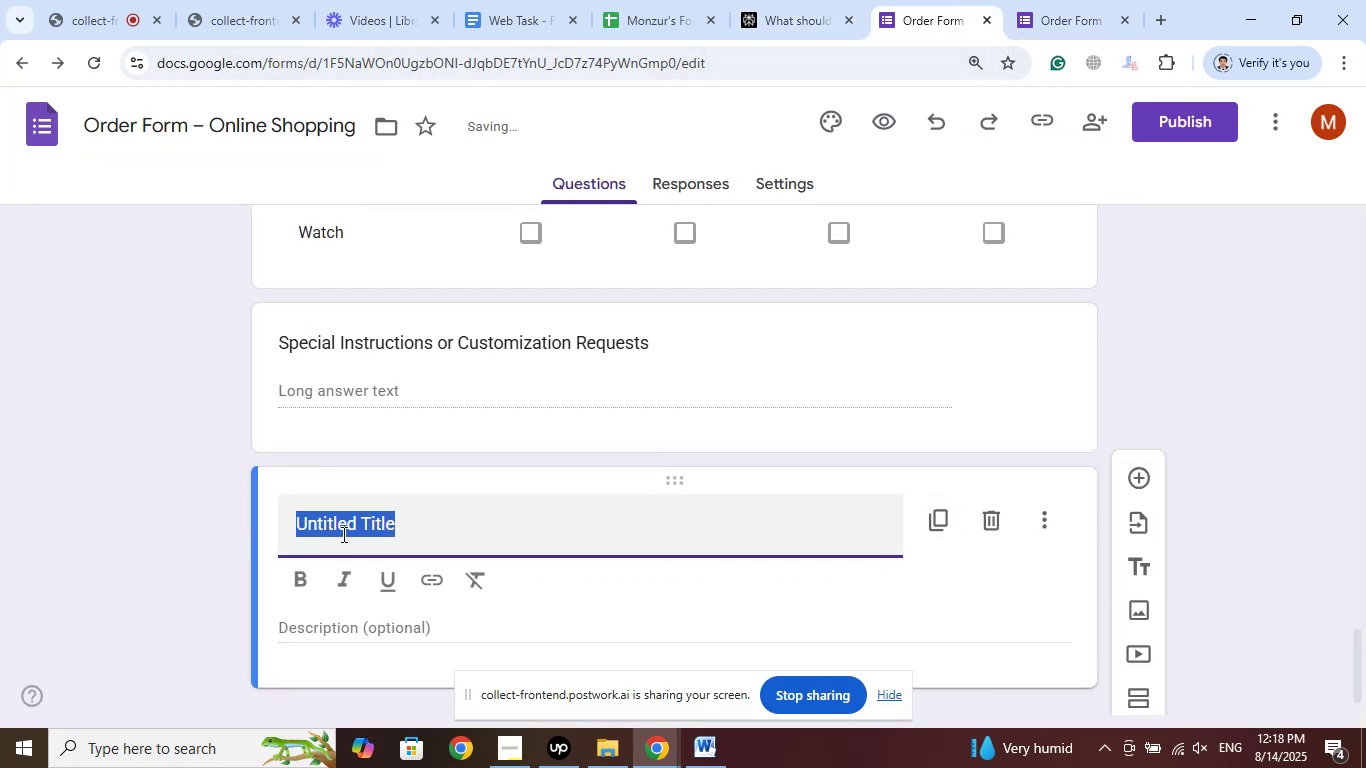 
right_click([342, 534])
 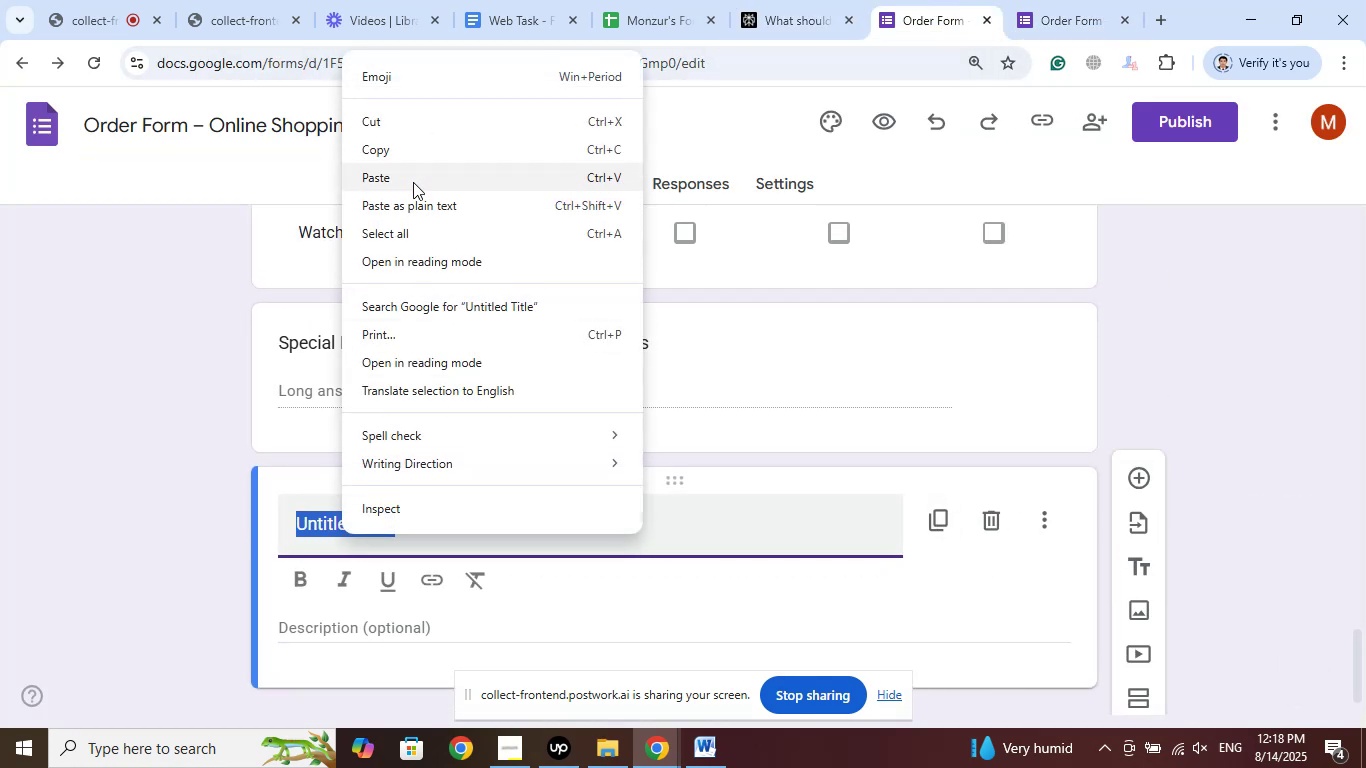 
left_click([413, 176])
 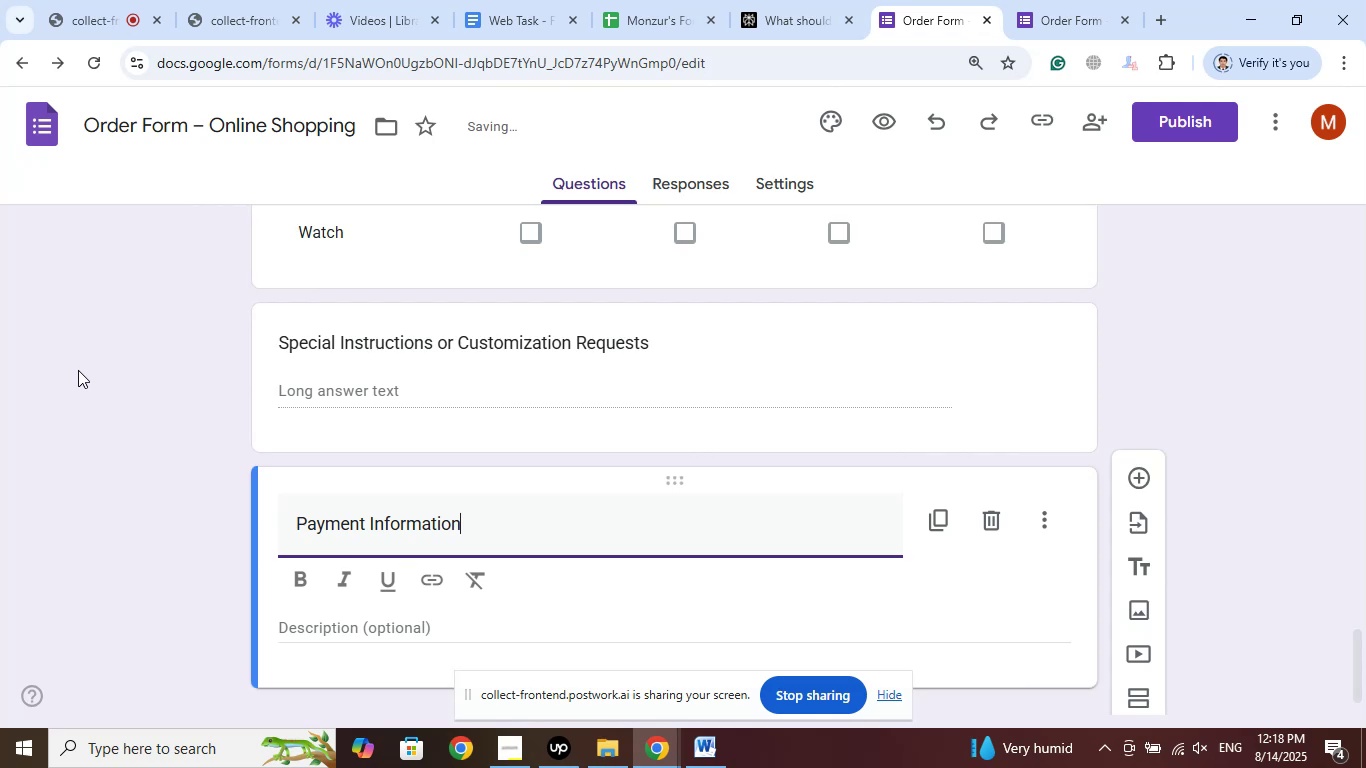 
left_click([78, 370])
 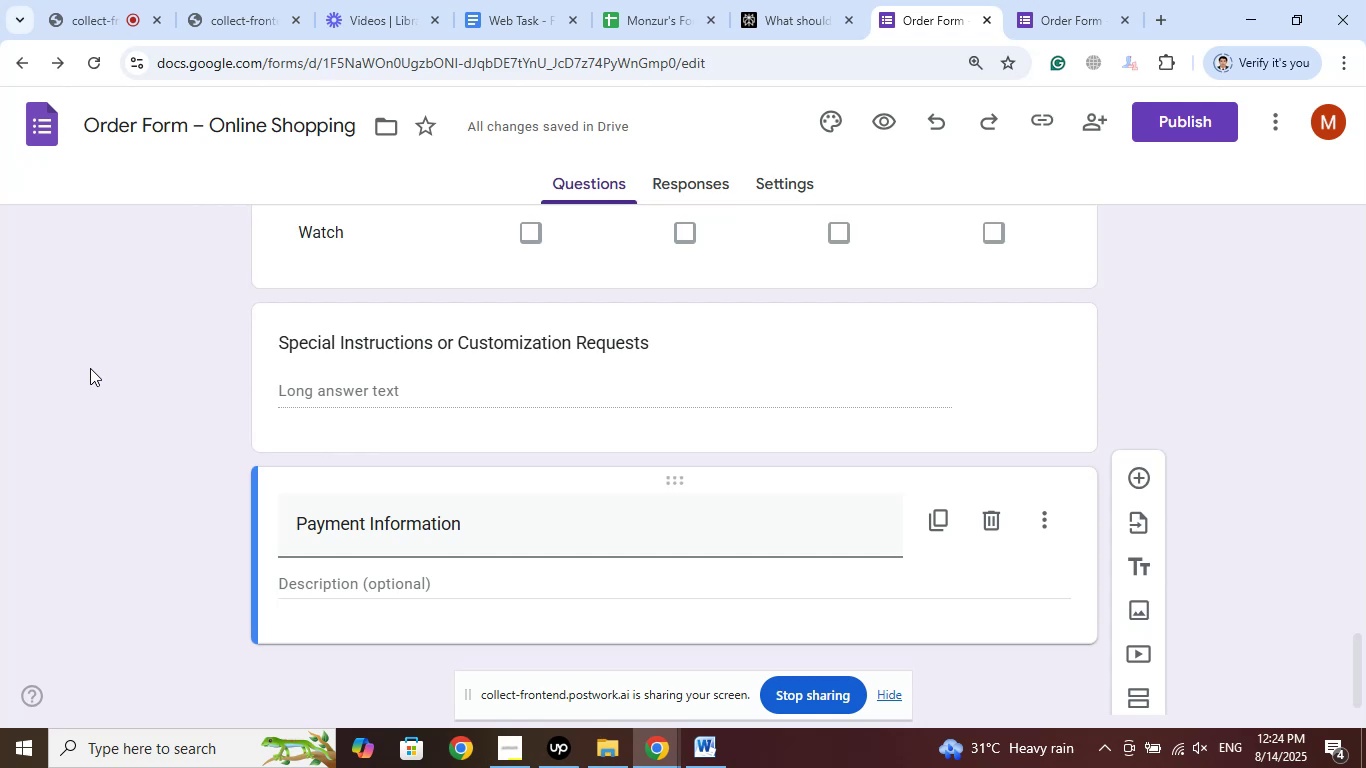 
wait(346.99)
 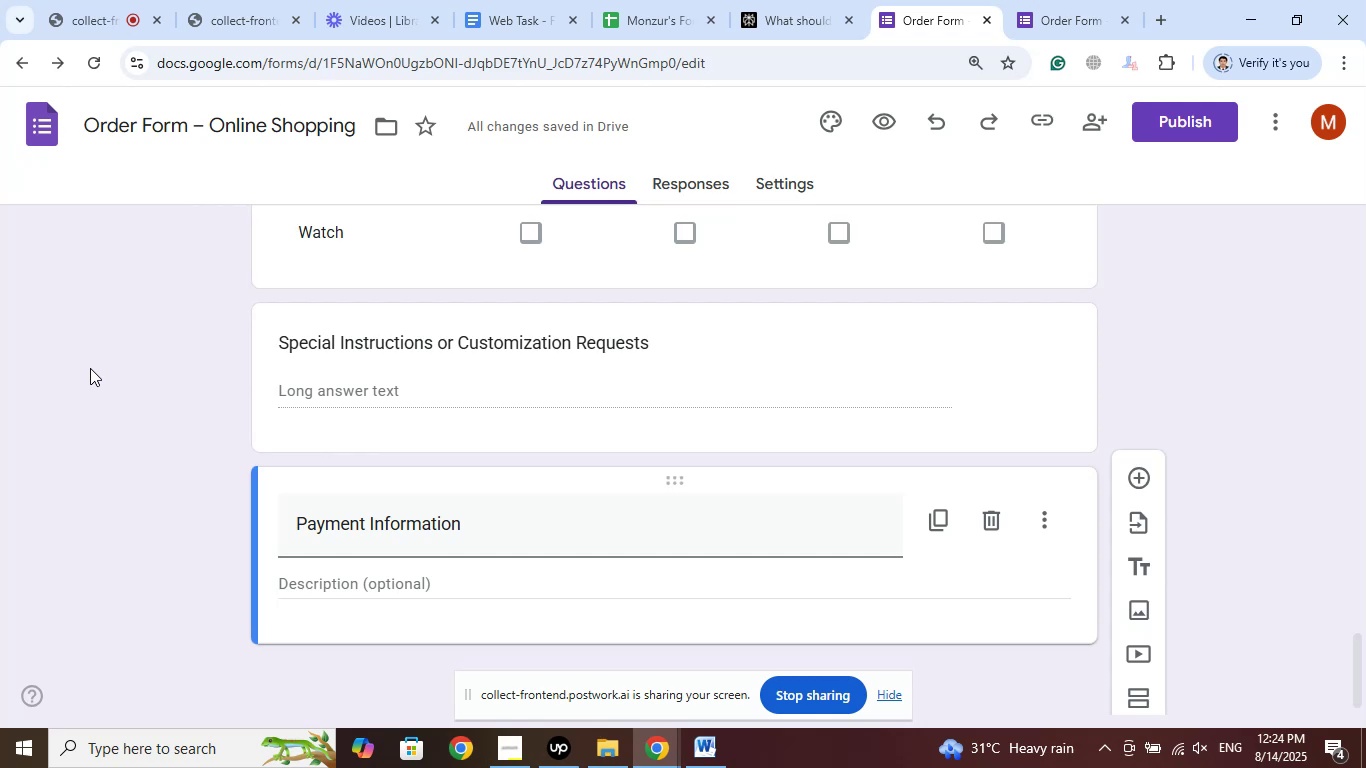 
scroll: coordinate [90, 368], scroll_direction: down, amount: 5.0
 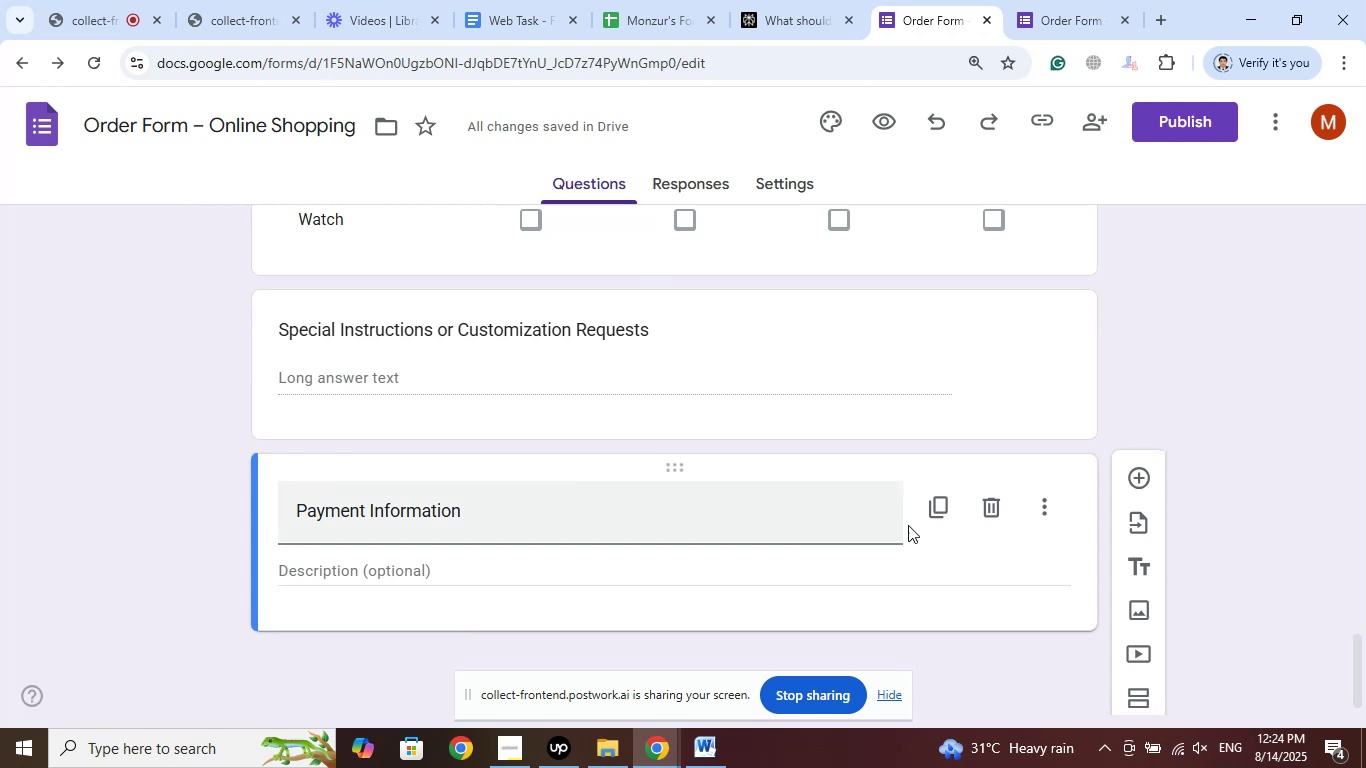 
left_click([1040, 507])
 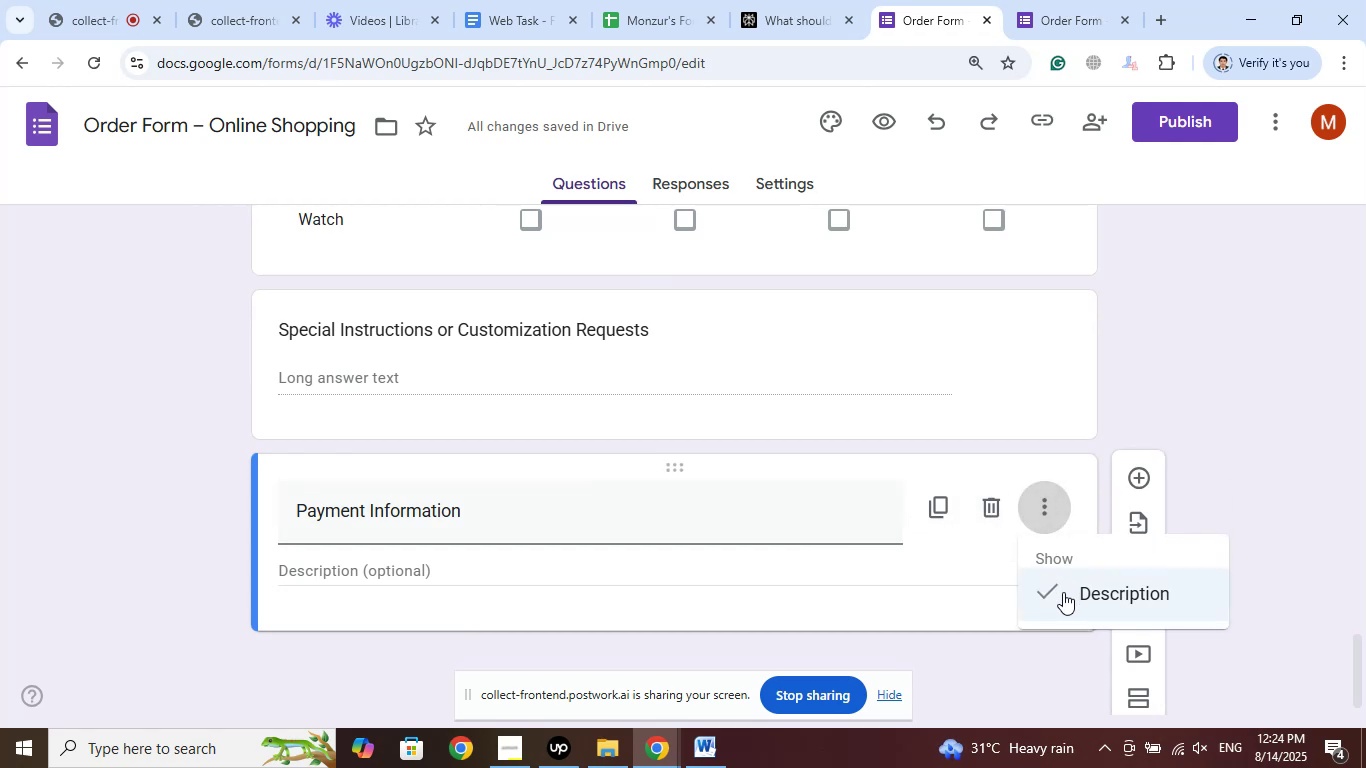 
left_click([1056, 592])
 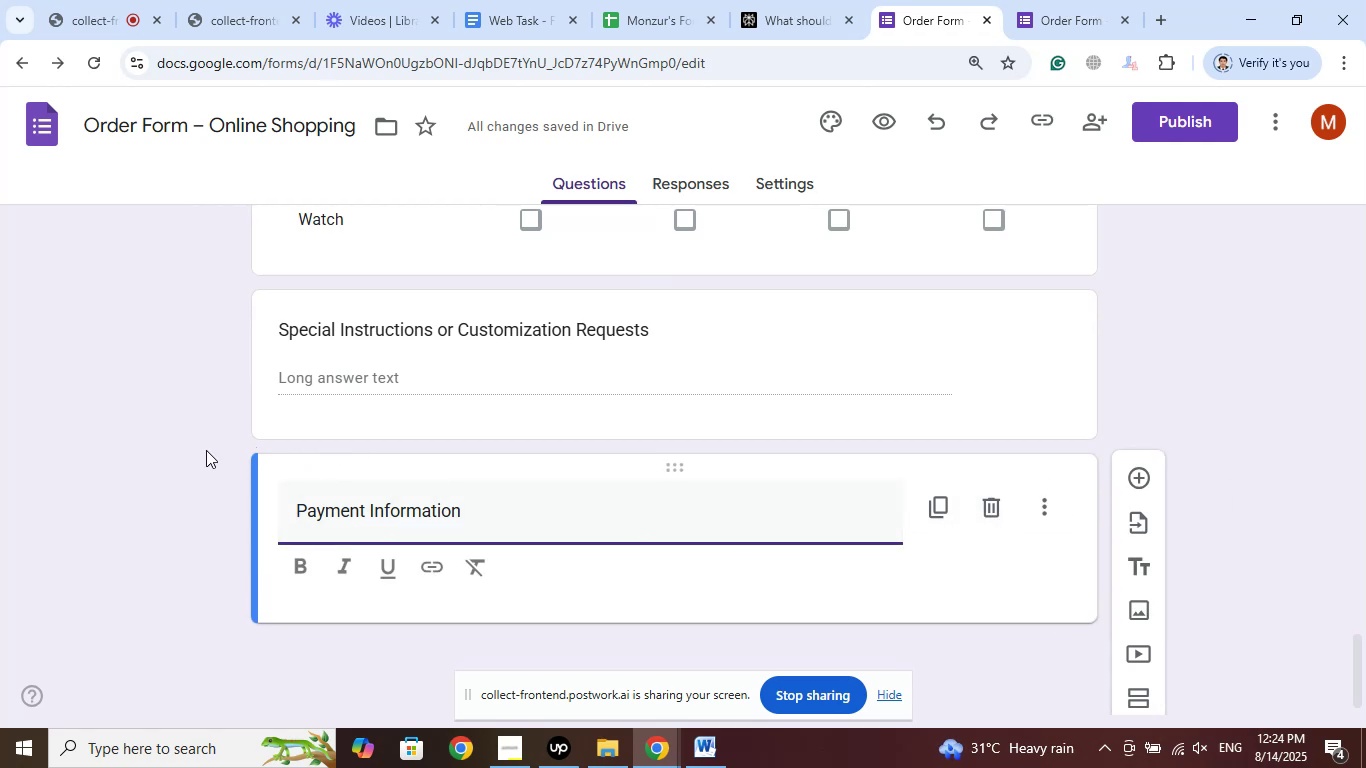 
left_click([186, 446])
 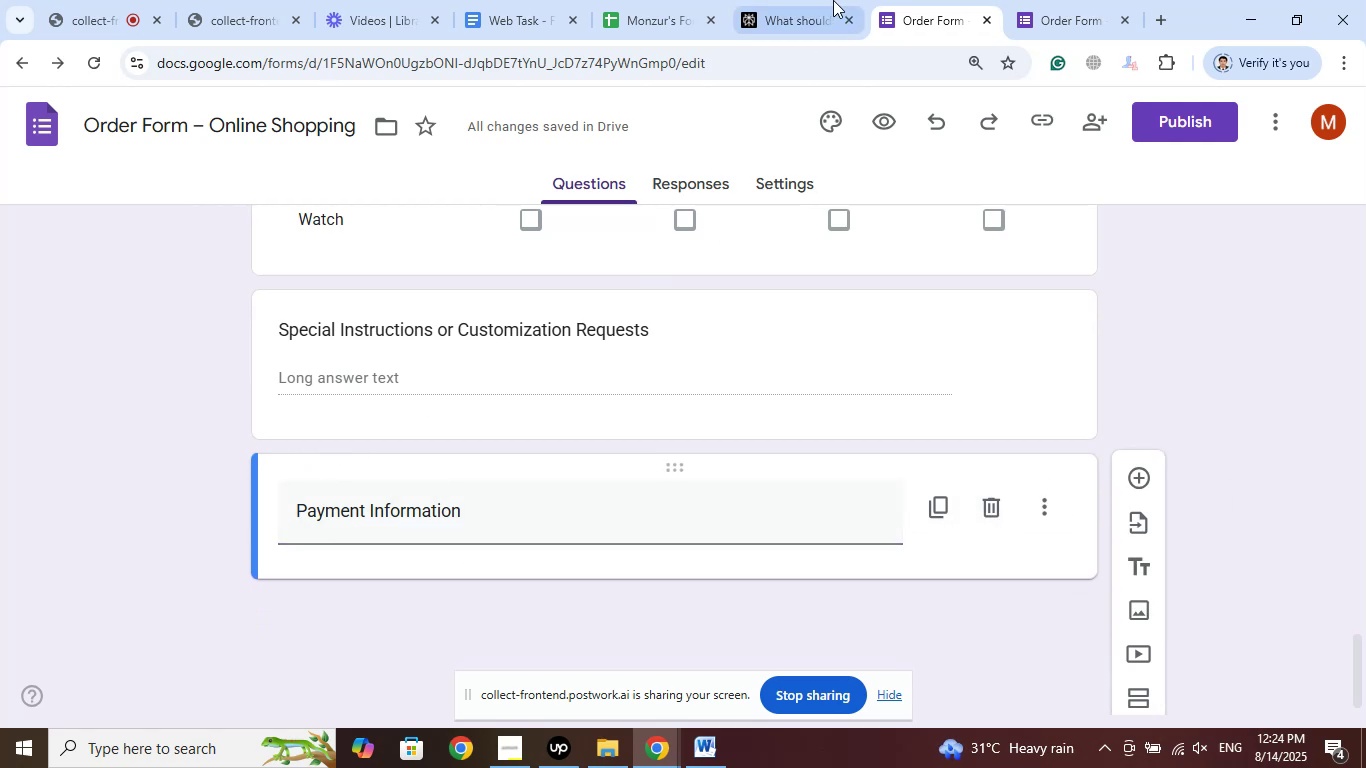 
left_click([831, 0])
 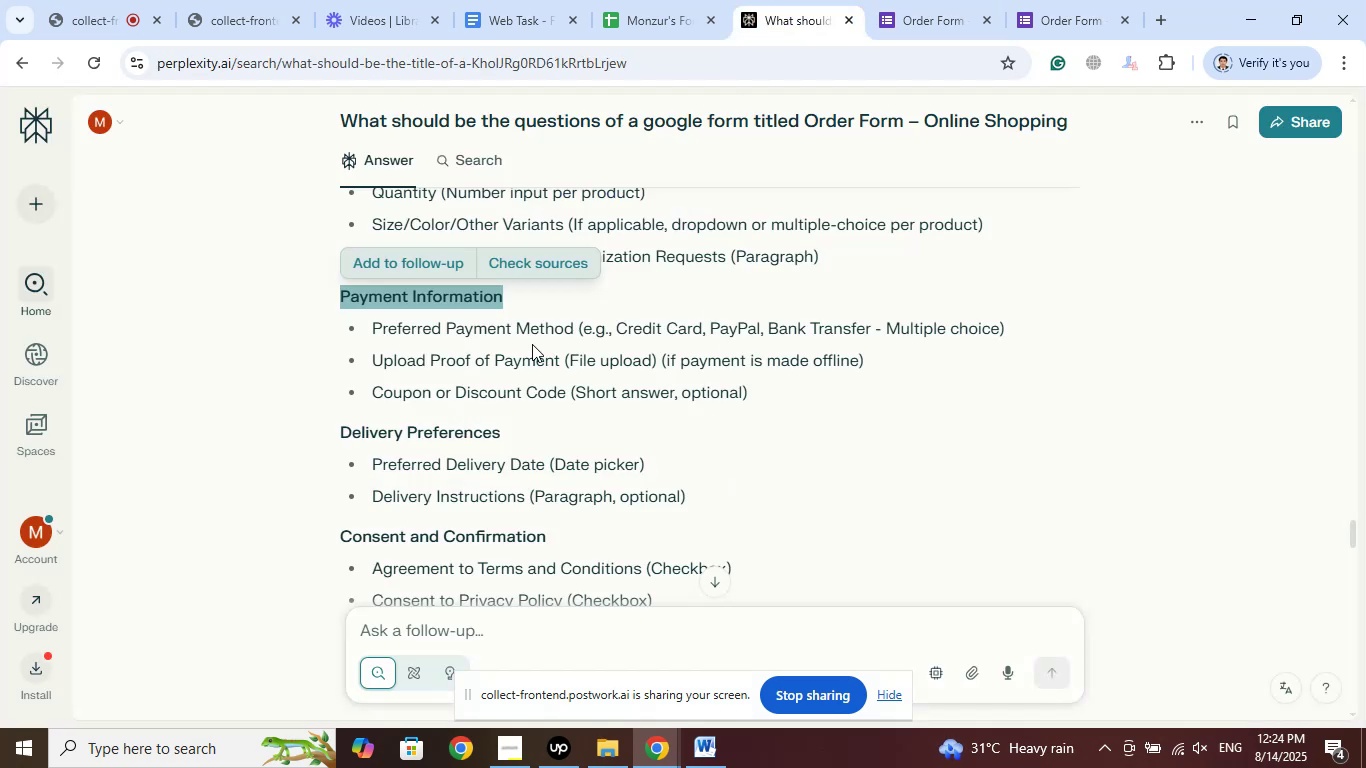 
left_click_drag(start_coordinate=[576, 329], to_coordinate=[399, 329])
 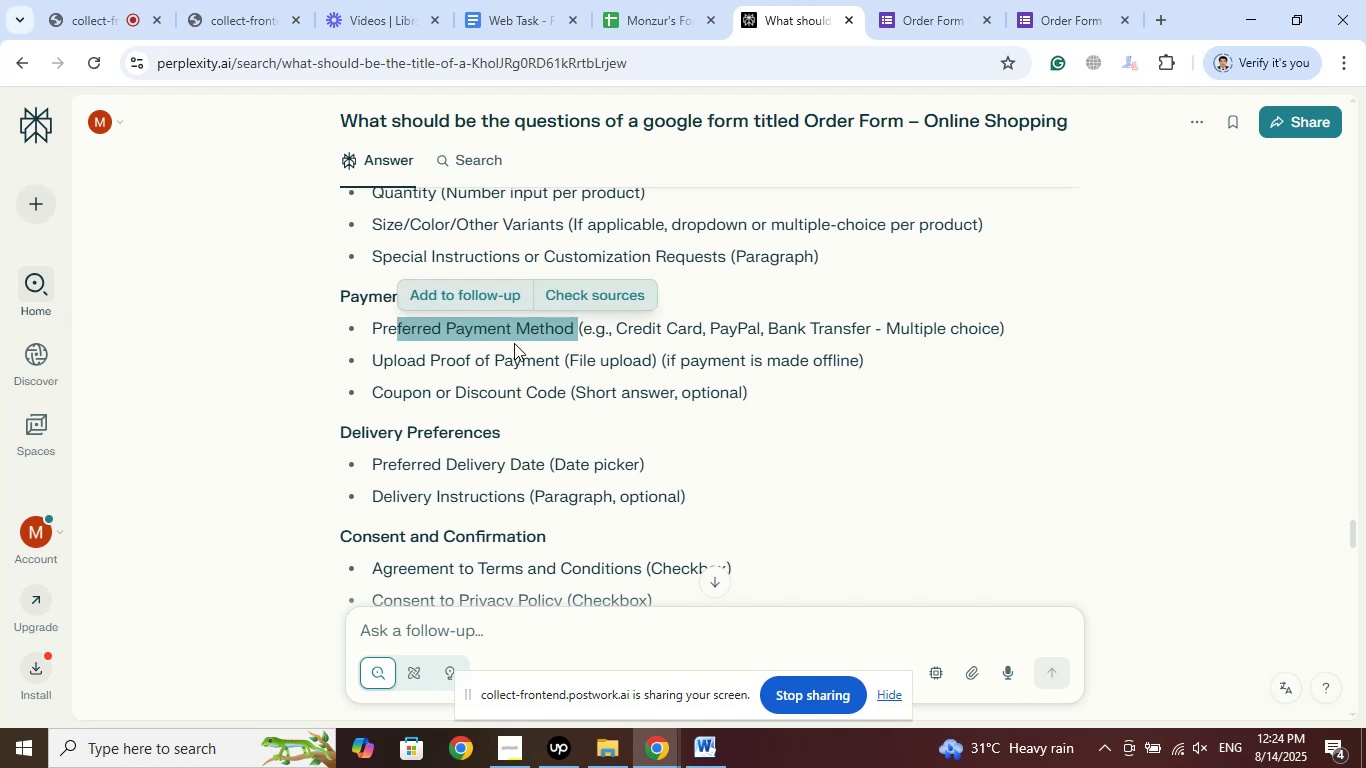 
left_click([514, 343])
 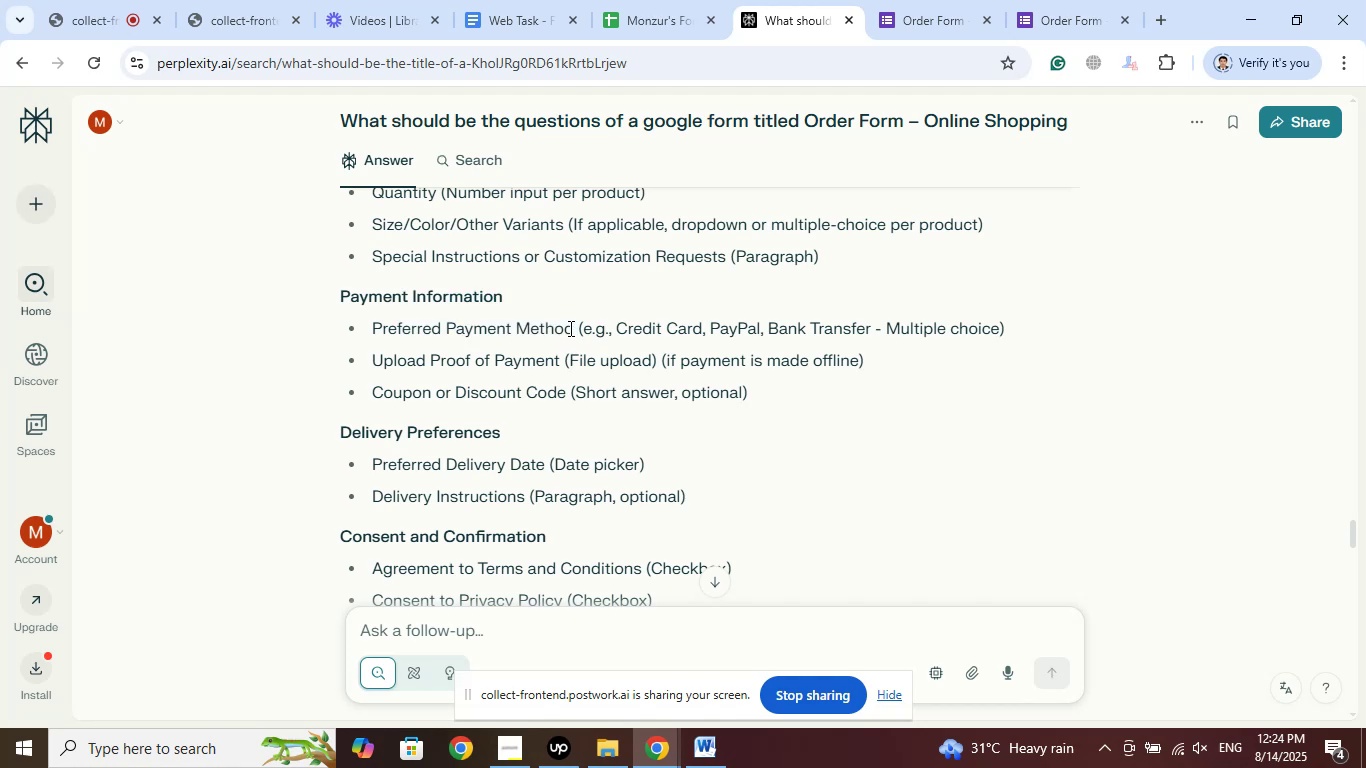 
left_click_drag(start_coordinate=[573, 327], to_coordinate=[376, 328])
 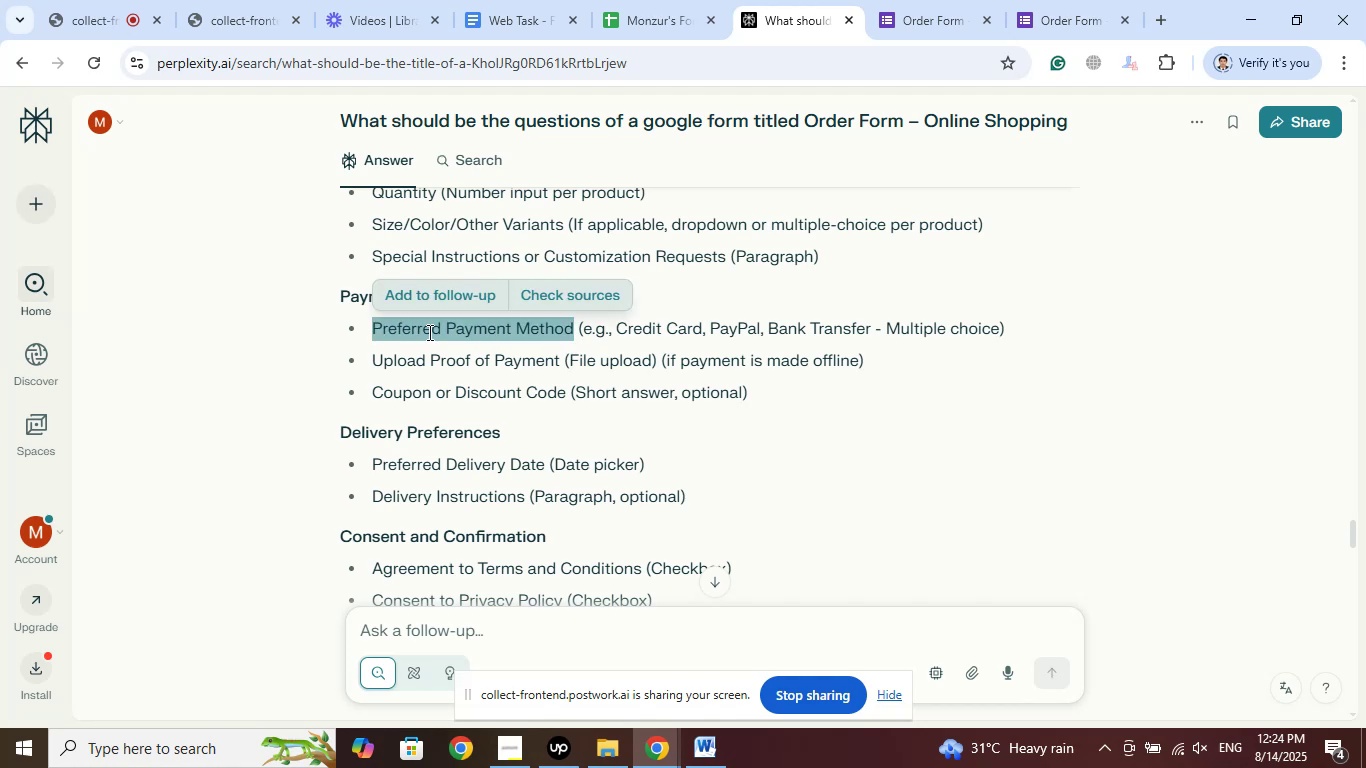 
right_click([428, 332])
 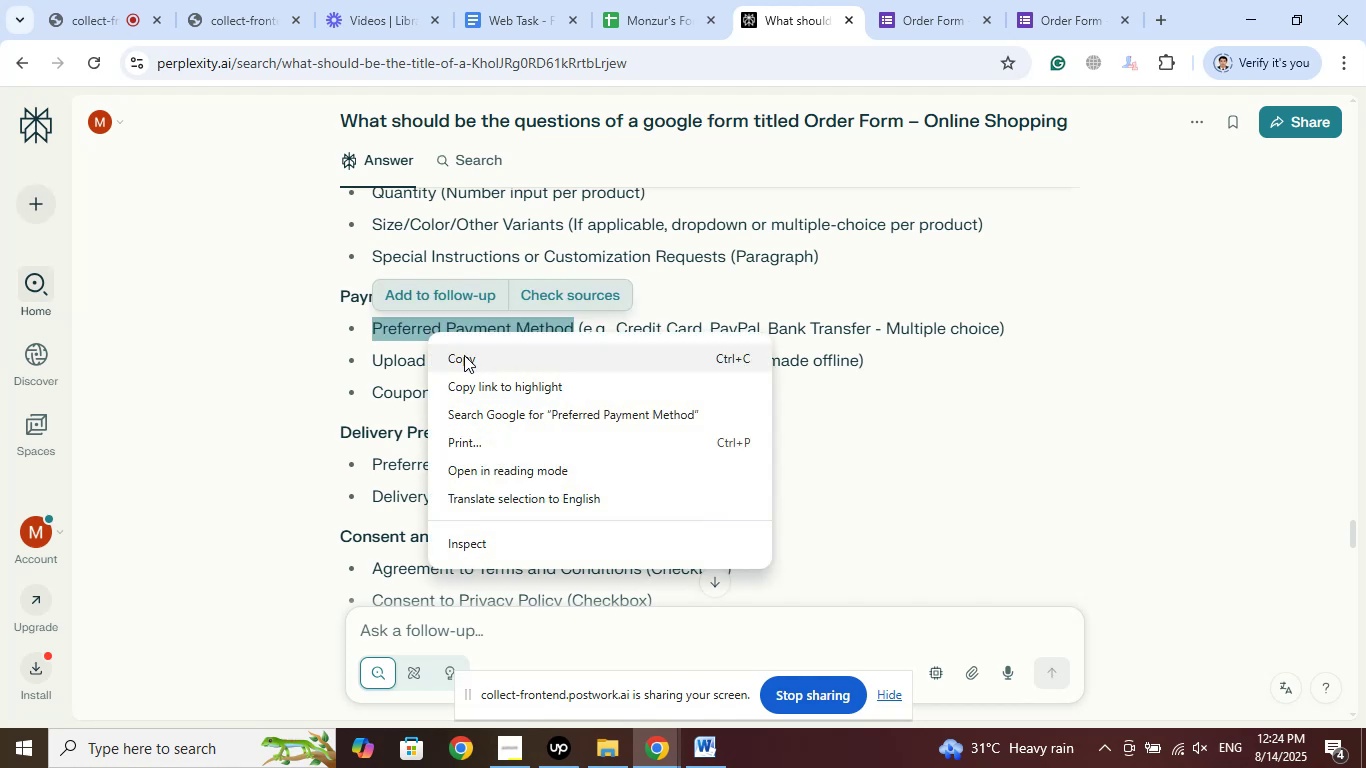 
left_click([464, 355])
 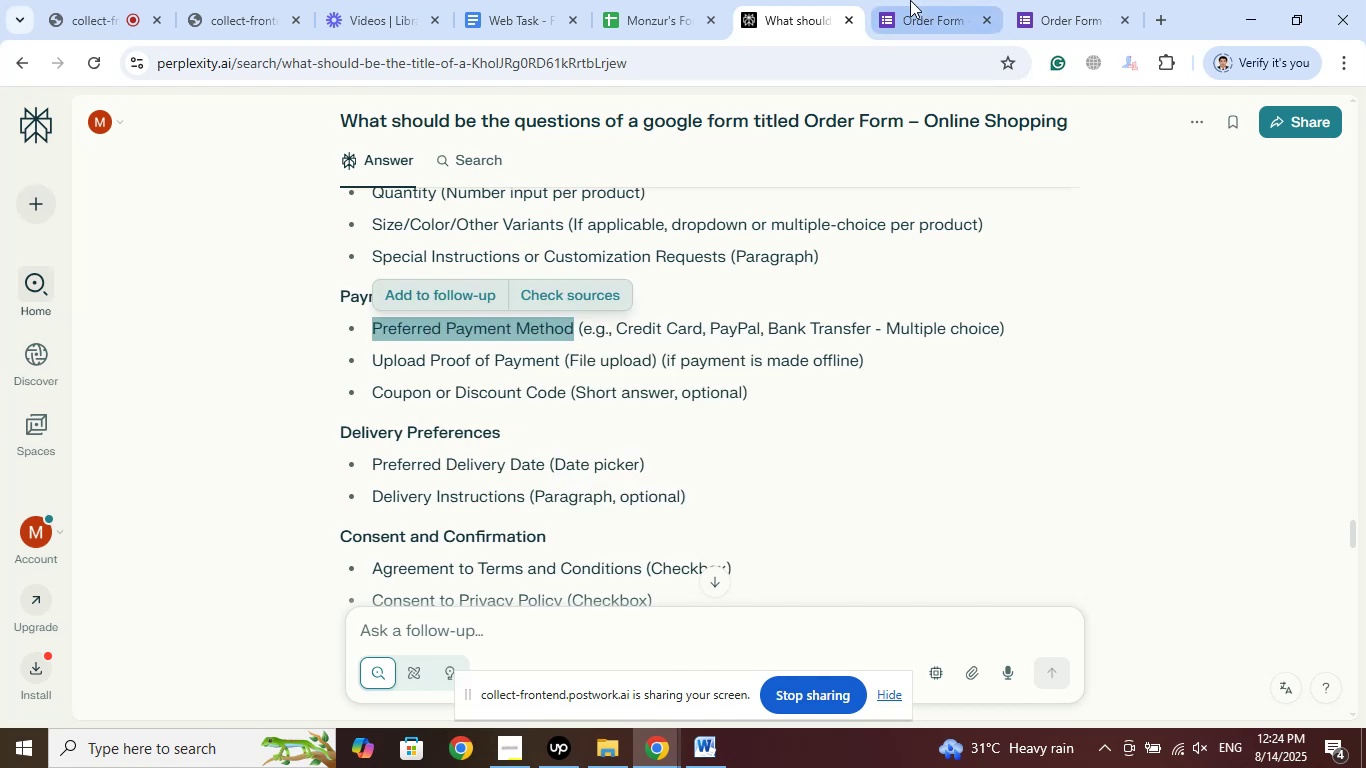 
left_click([910, 0])
 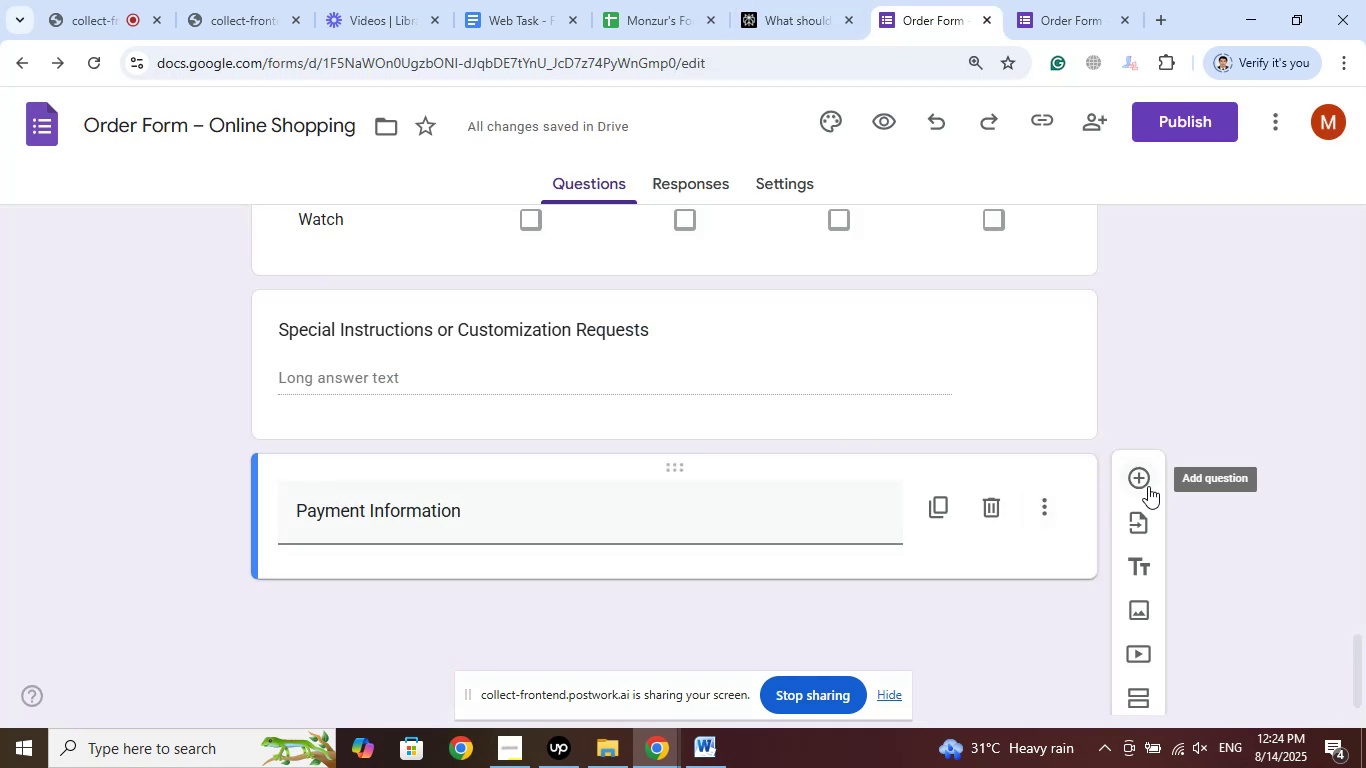 
left_click([1140, 468])
 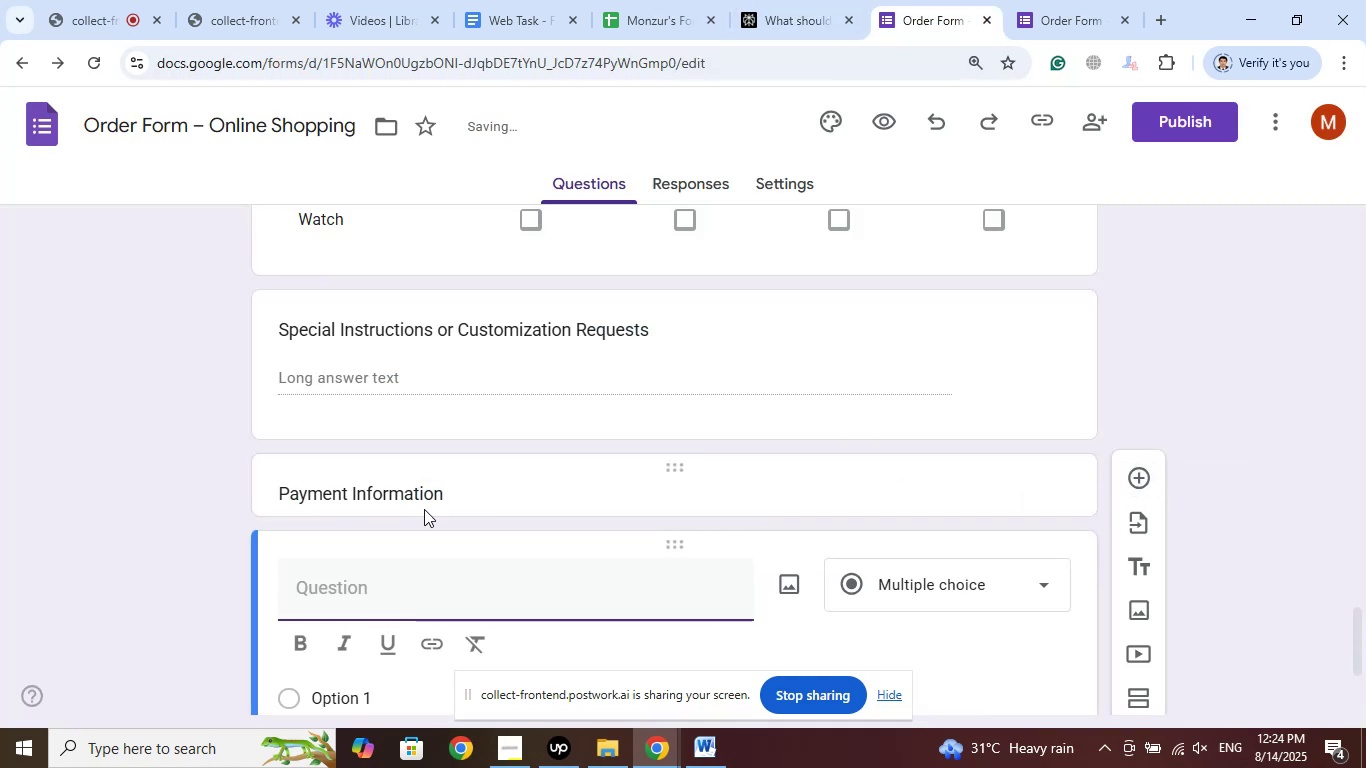 
scroll: coordinate [426, 504], scroll_direction: down, amount: 3.0
 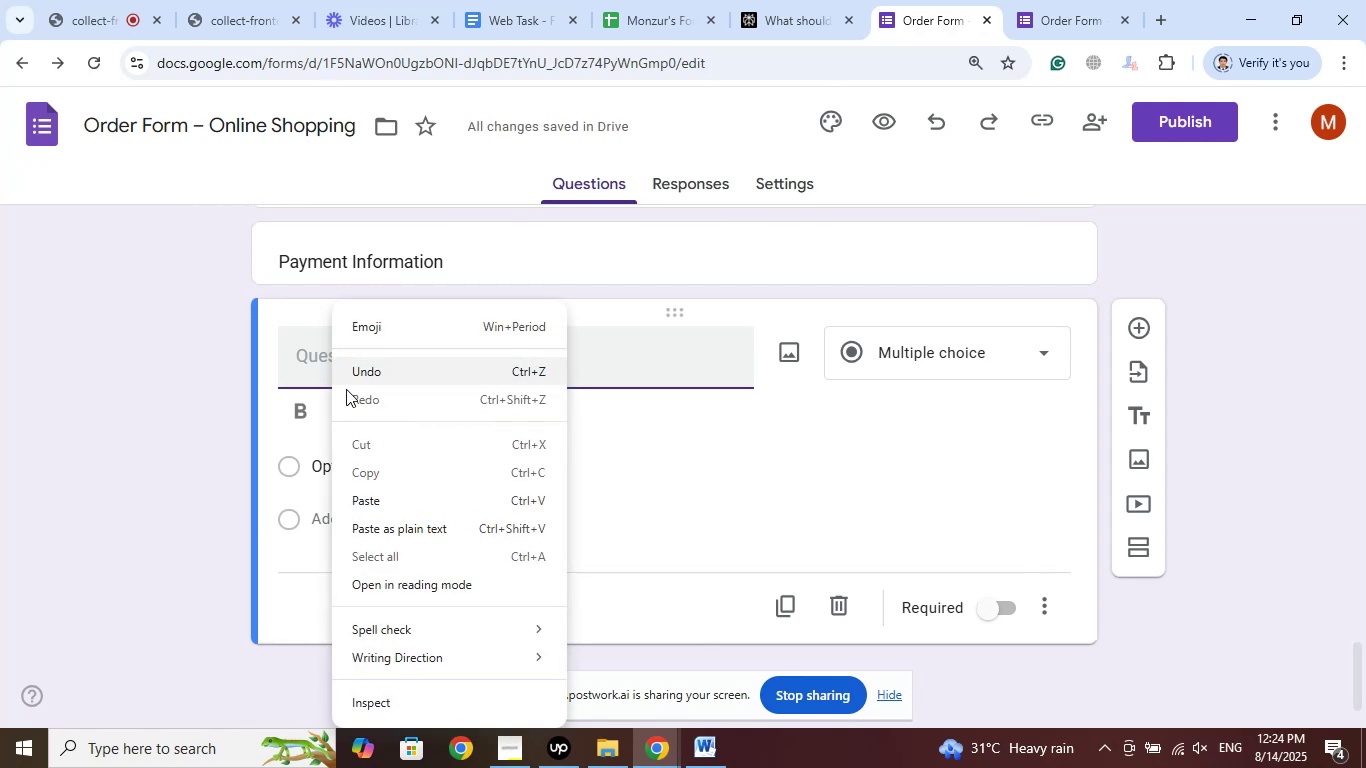 
left_click([396, 504])
 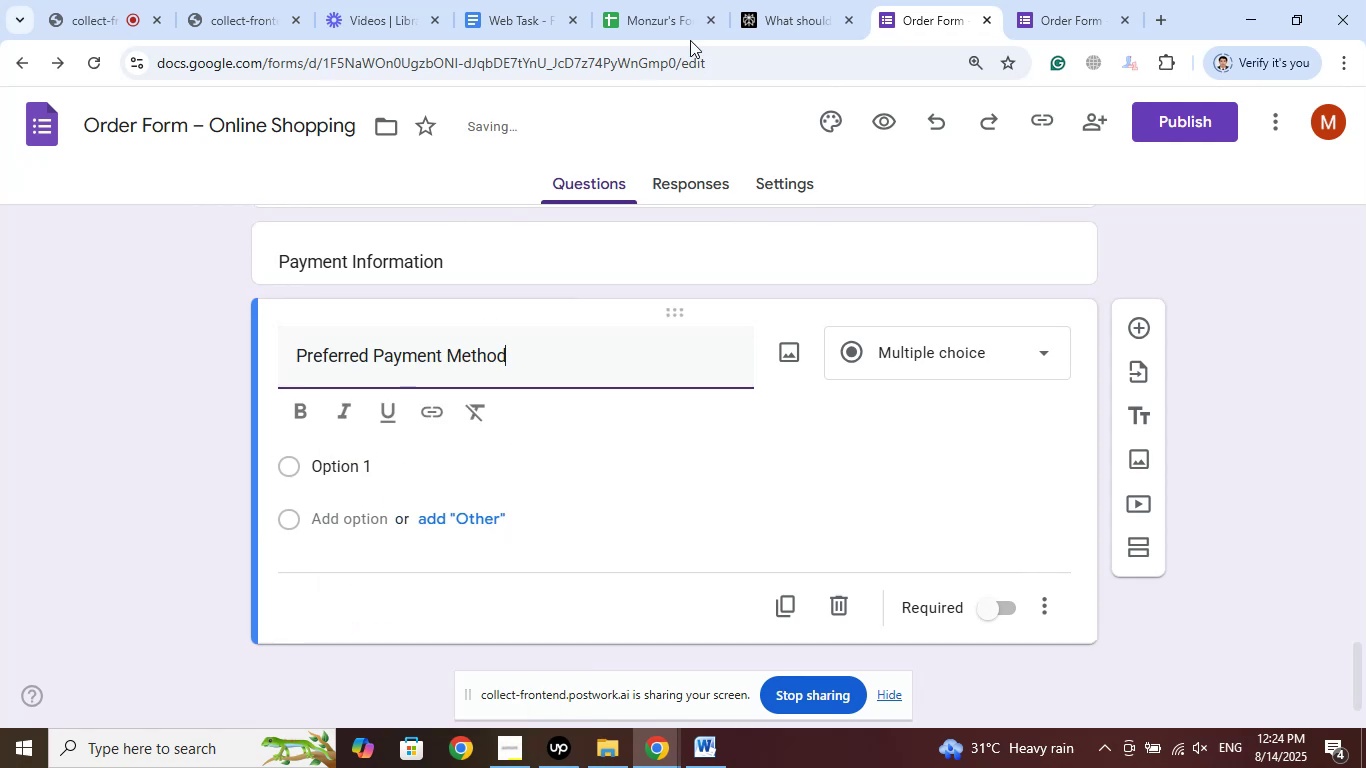 
left_click([760, 0])
 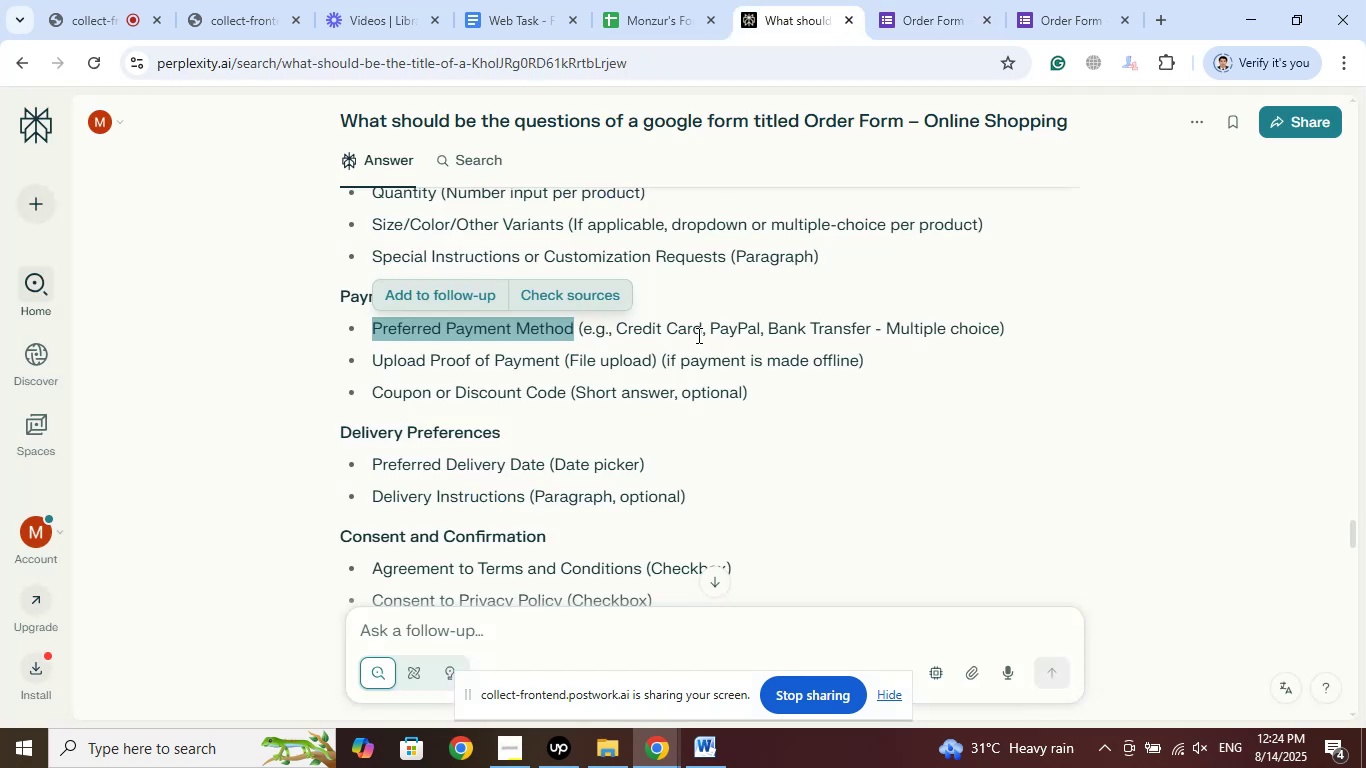 
left_click_drag(start_coordinate=[701, 335], to_coordinate=[617, 332])
 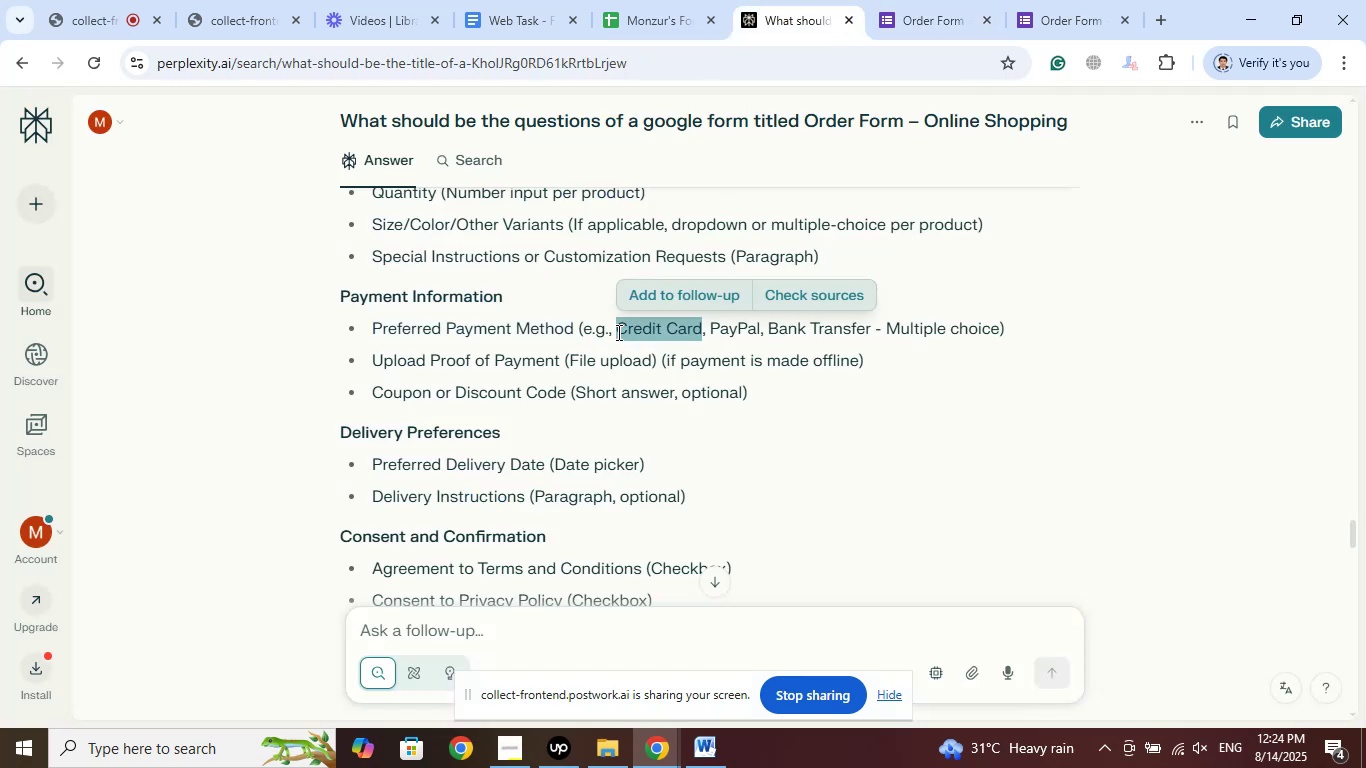 
right_click([617, 332])
 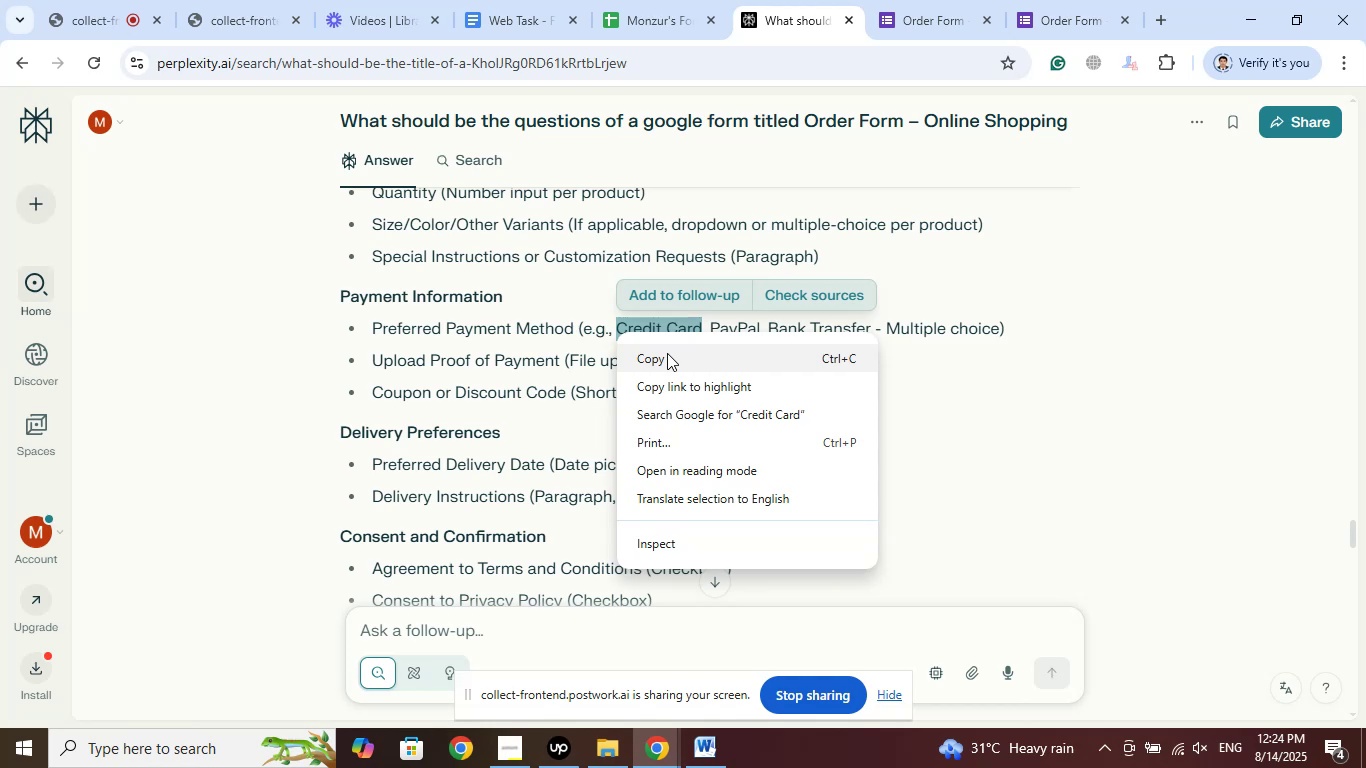 
left_click([667, 353])
 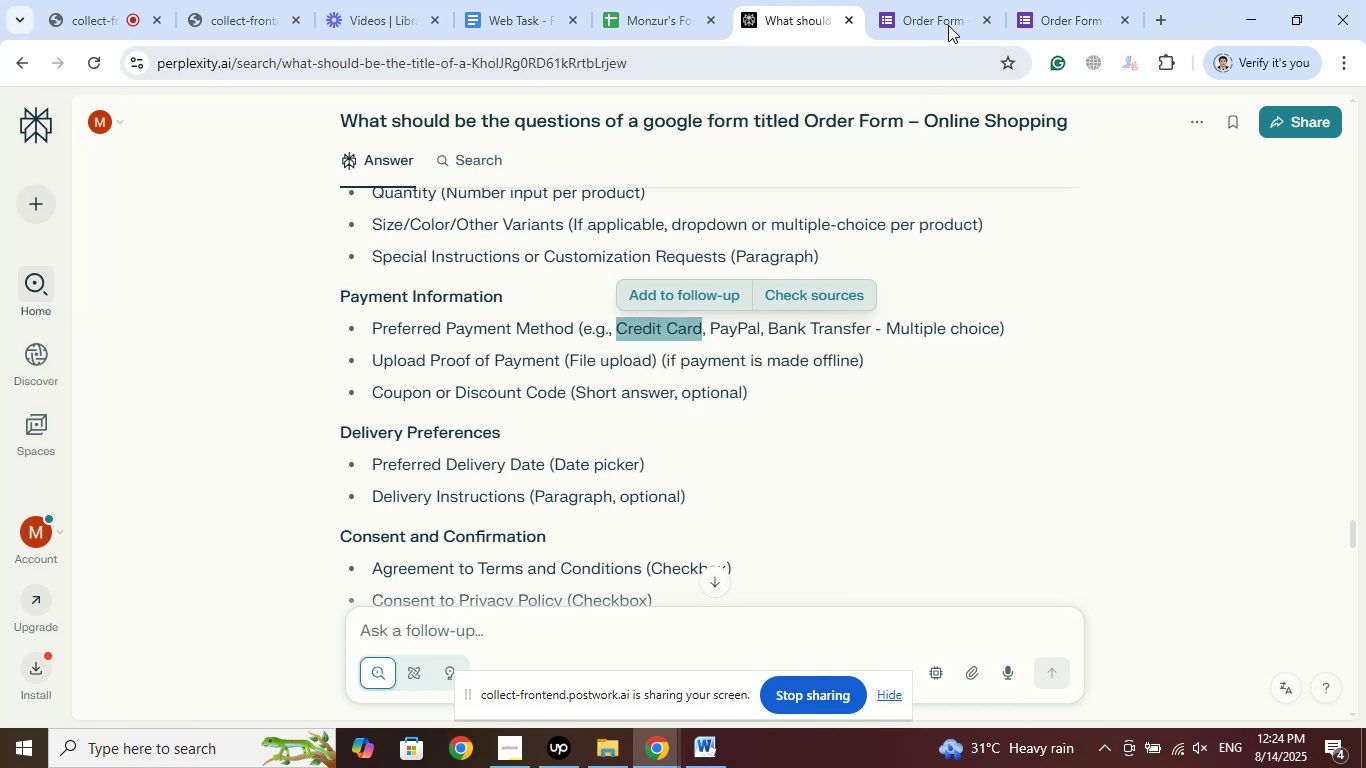 
left_click([942, 0])
 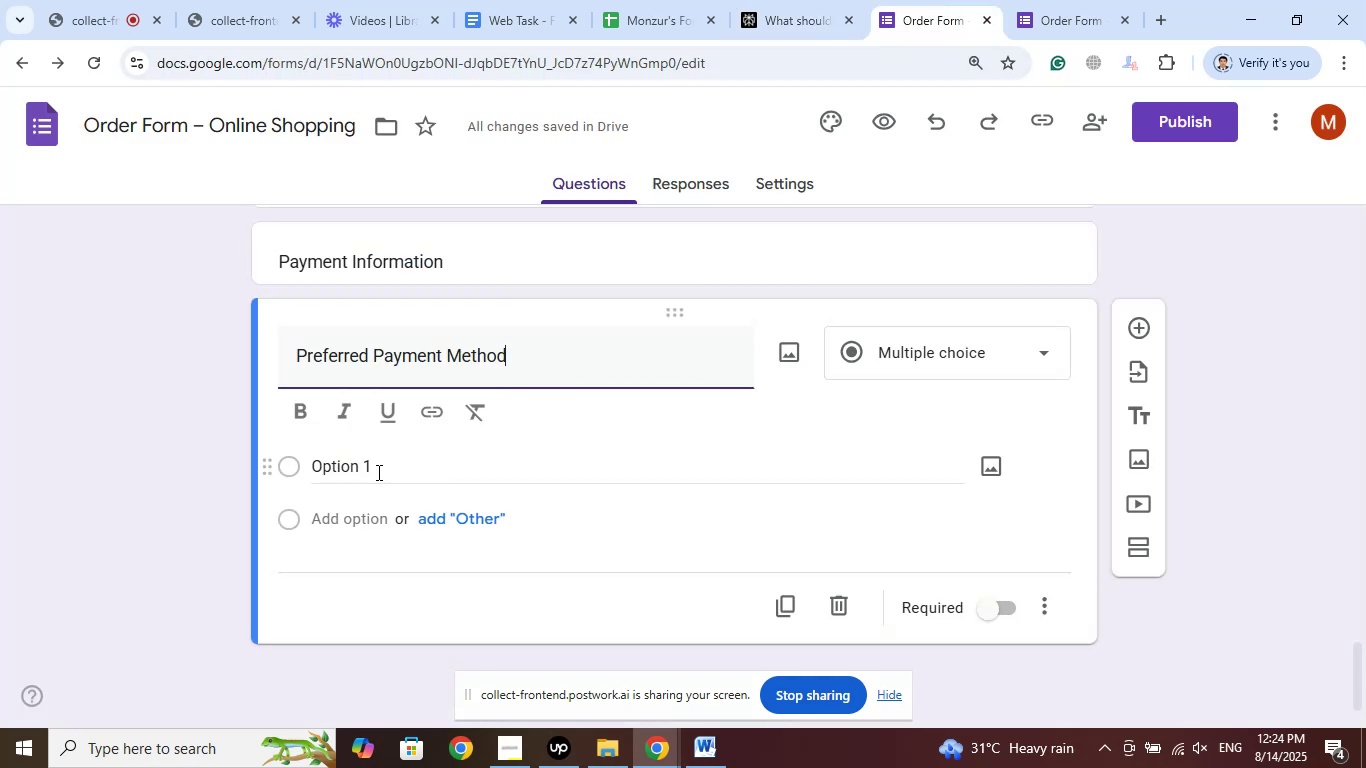 
left_click([348, 461])
 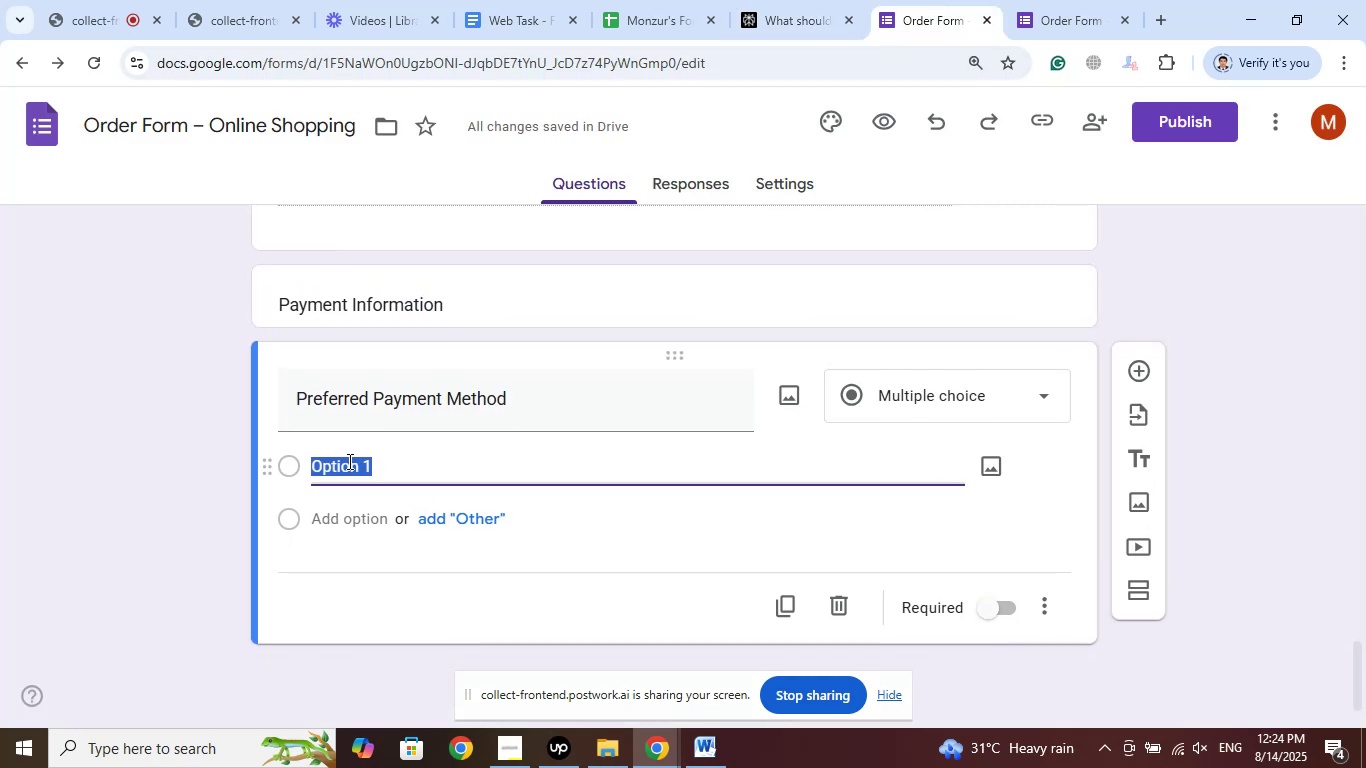 
right_click([348, 461])
 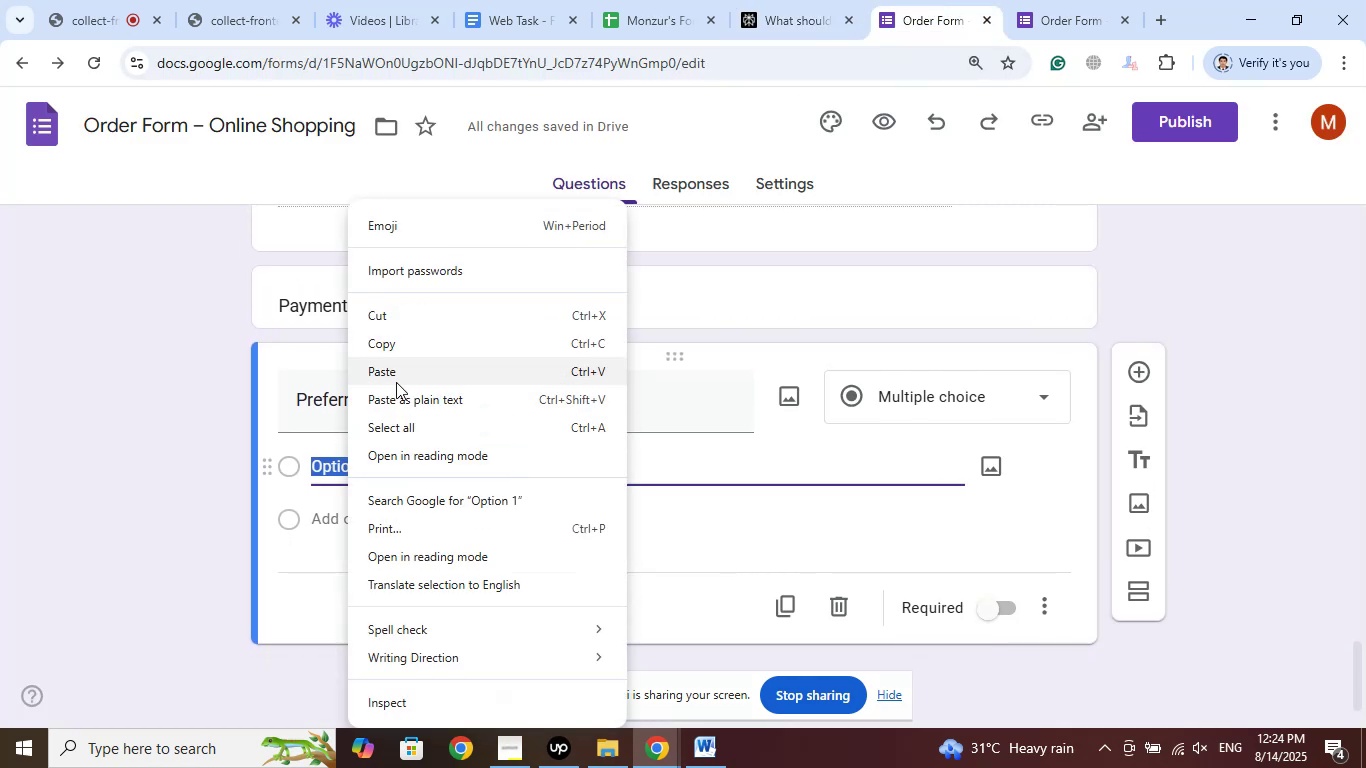 
left_click([396, 376])
 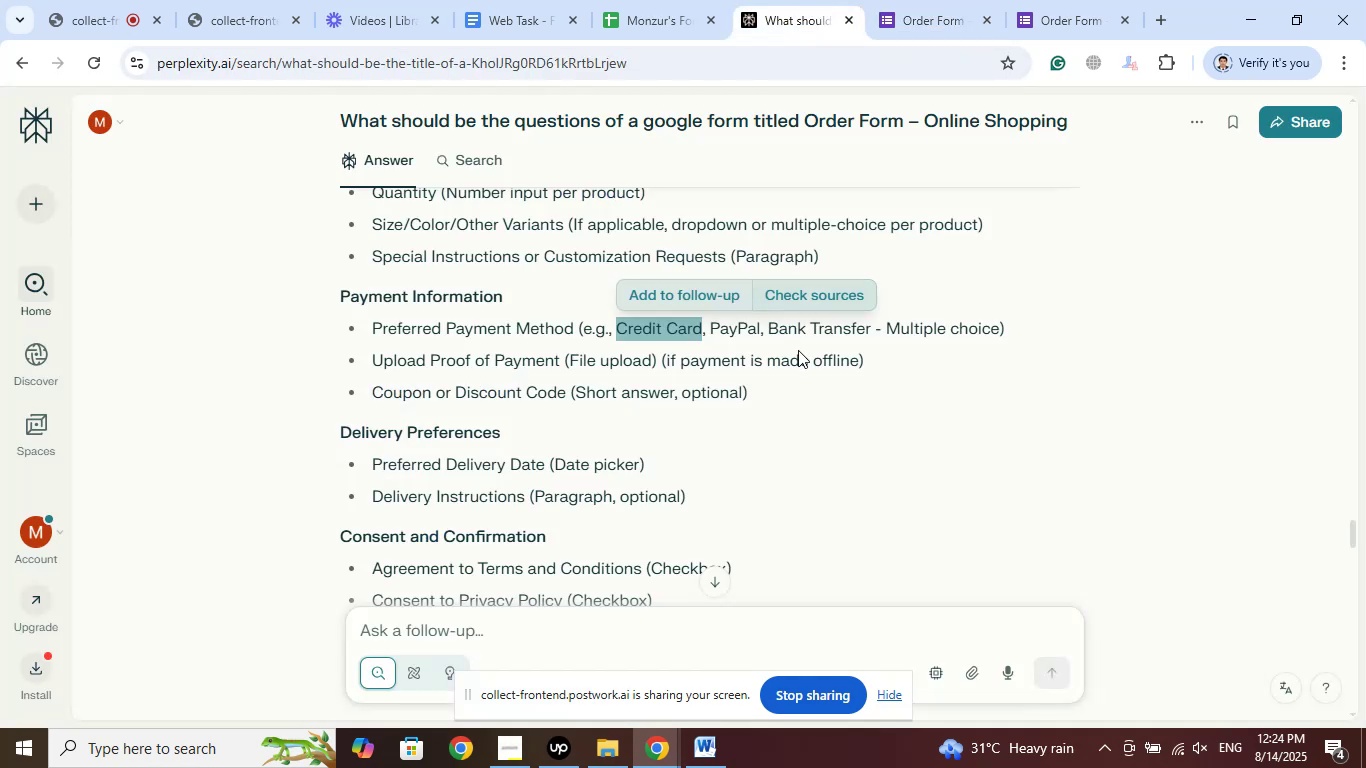 
left_click_drag(start_coordinate=[760, 326], to_coordinate=[714, 329])
 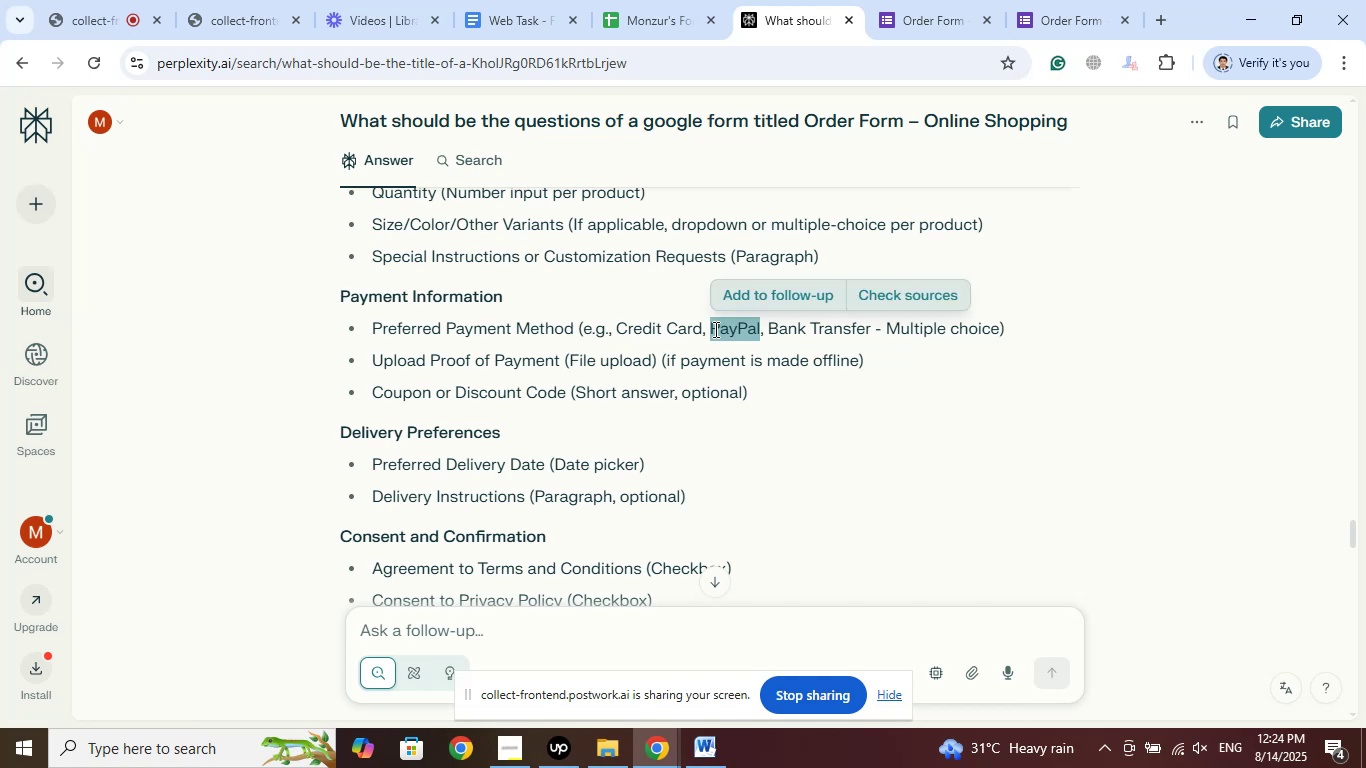 
right_click([714, 329])
 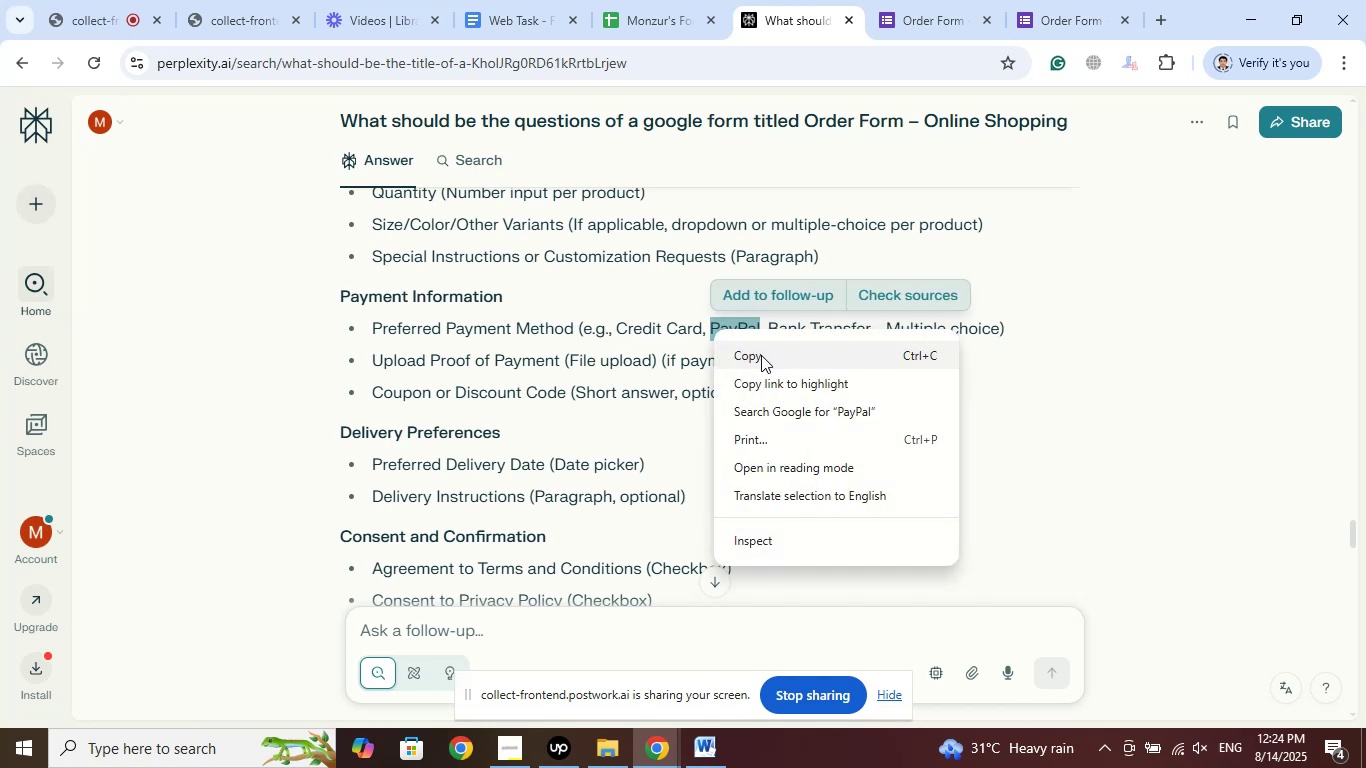 
left_click([762, 356])
 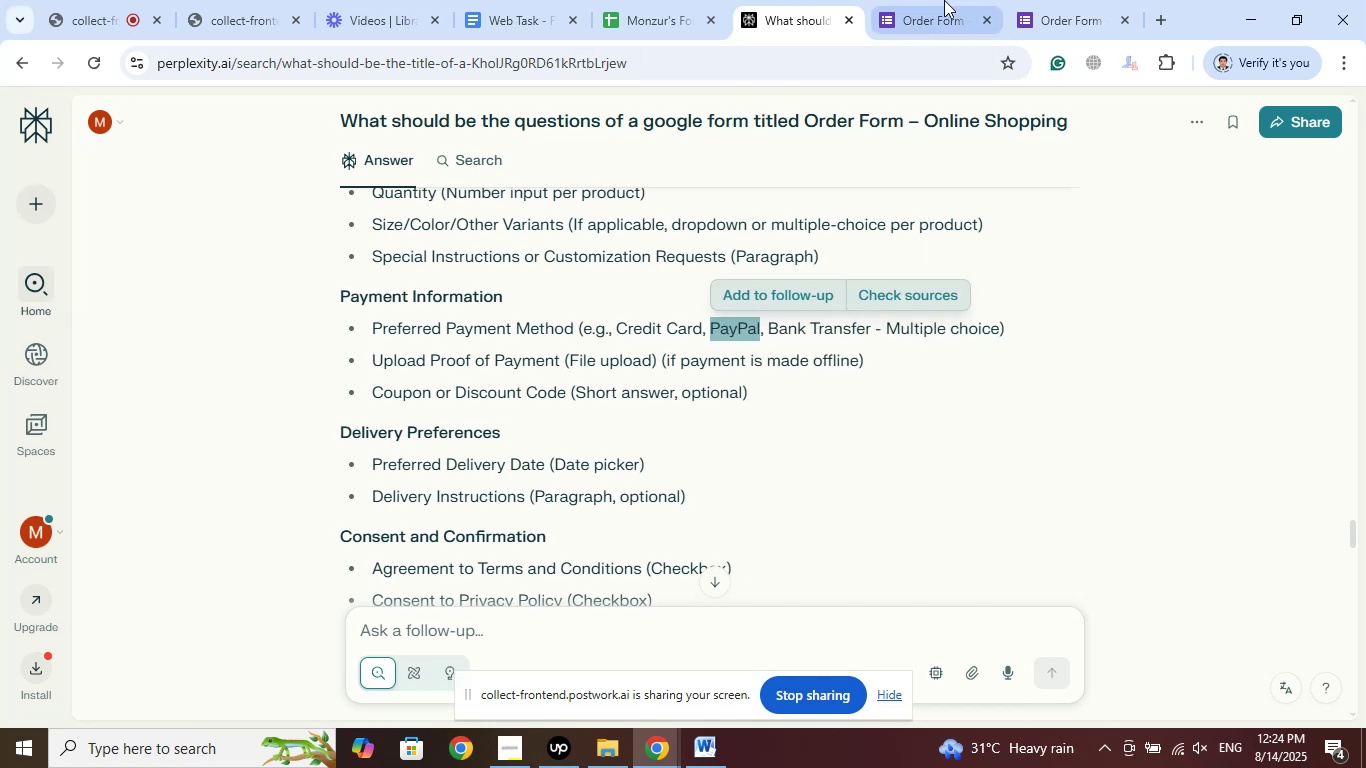 
left_click([940, 0])
 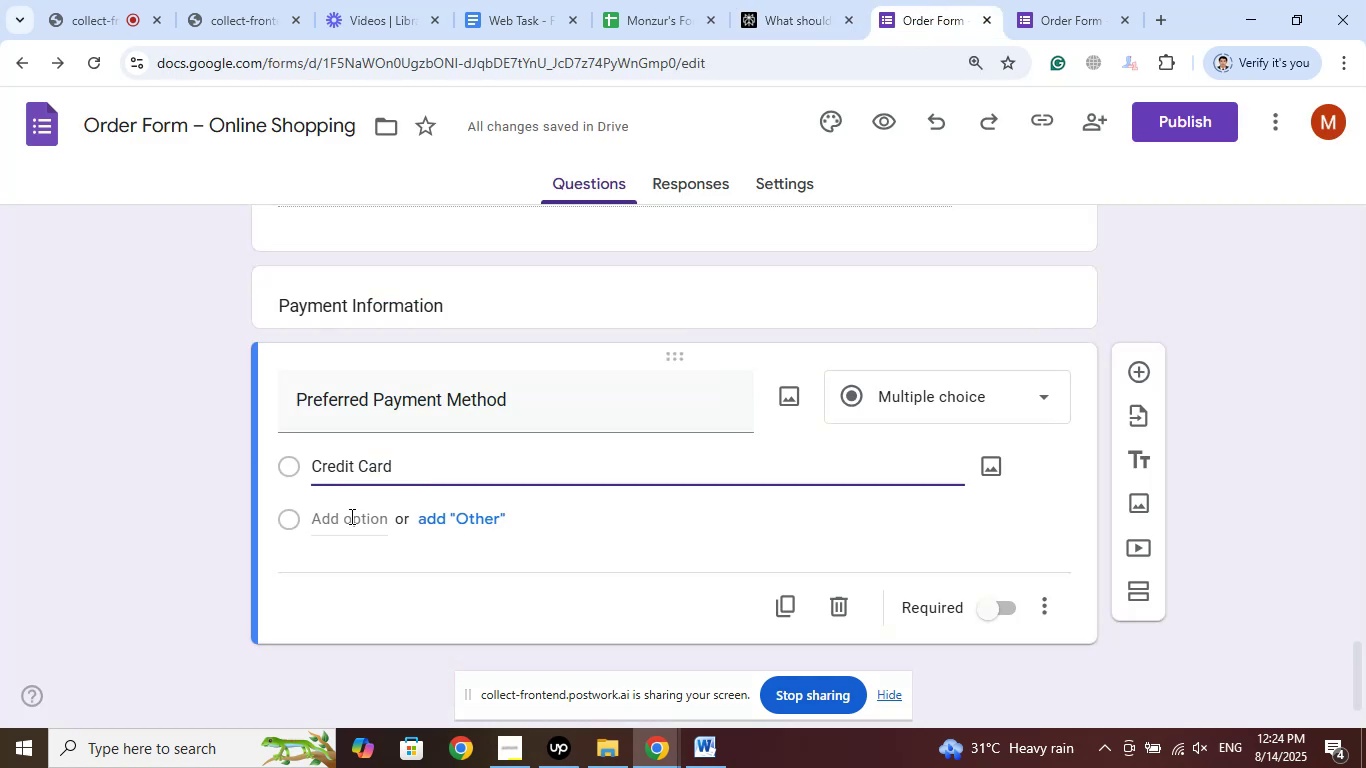 
left_click([348, 517])
 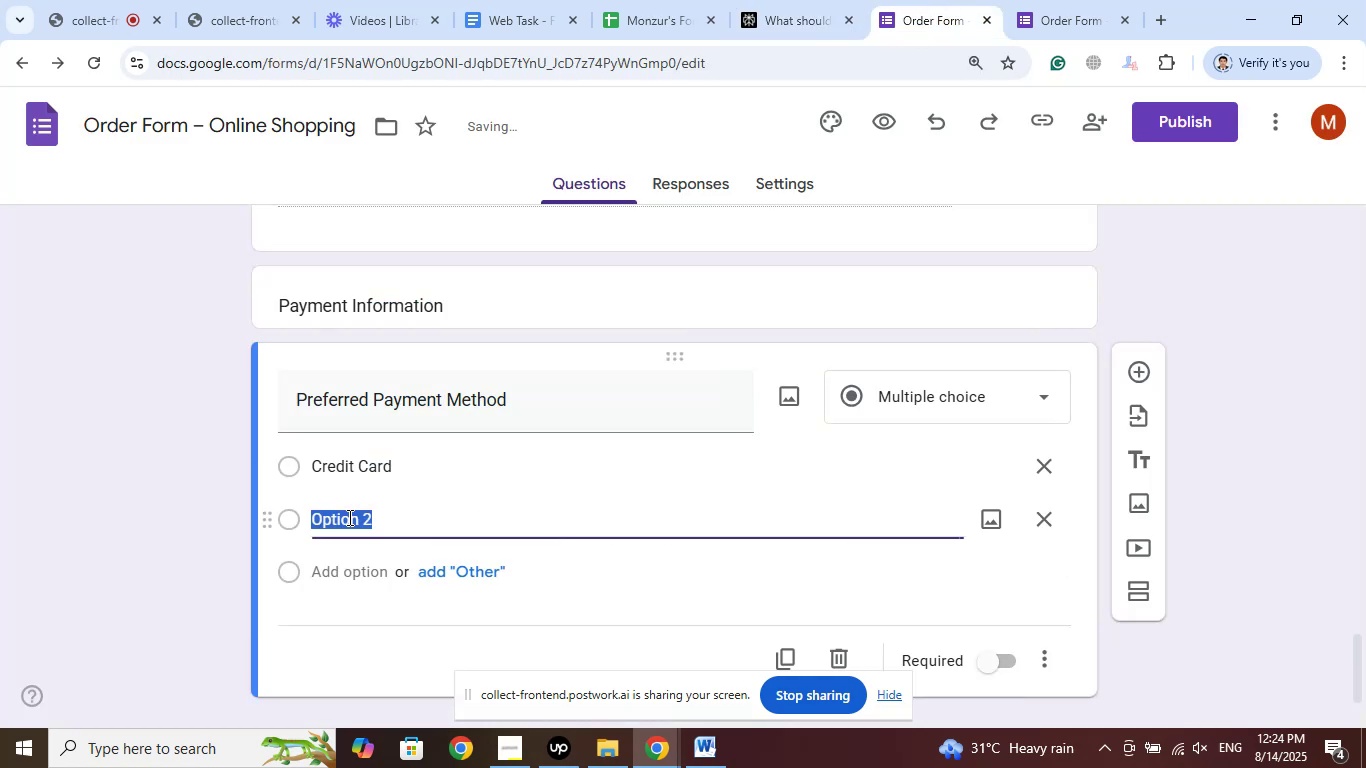 
right_click([348, 517])
 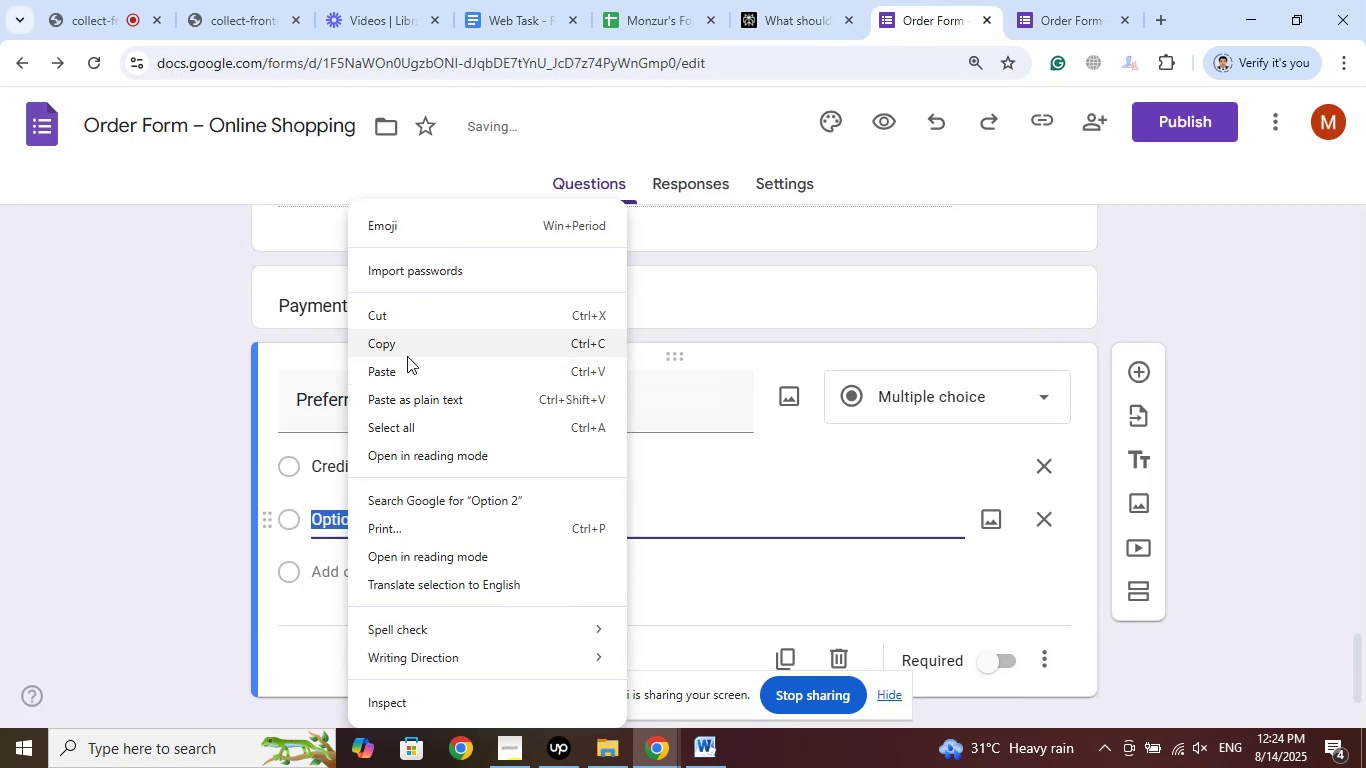 
left_click([407, 371])
 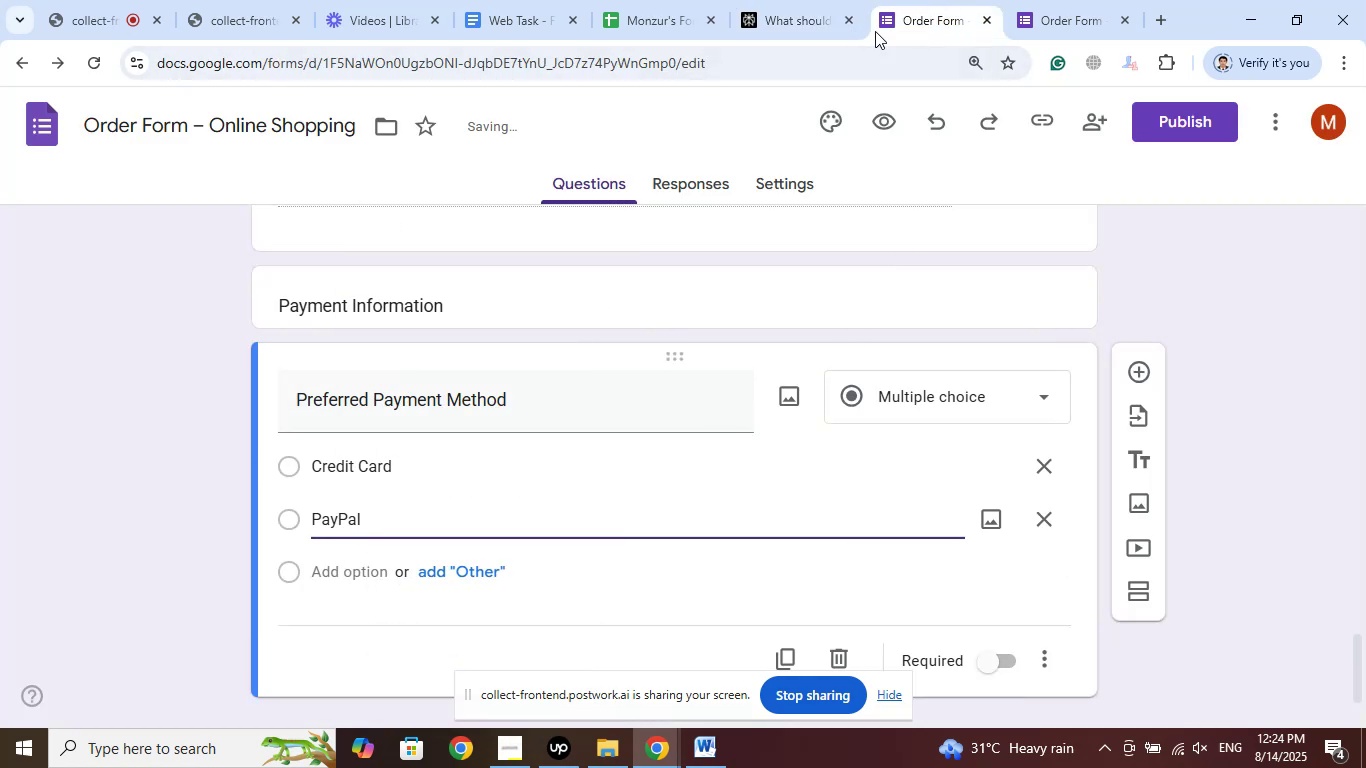 
left_click([748, 6])
 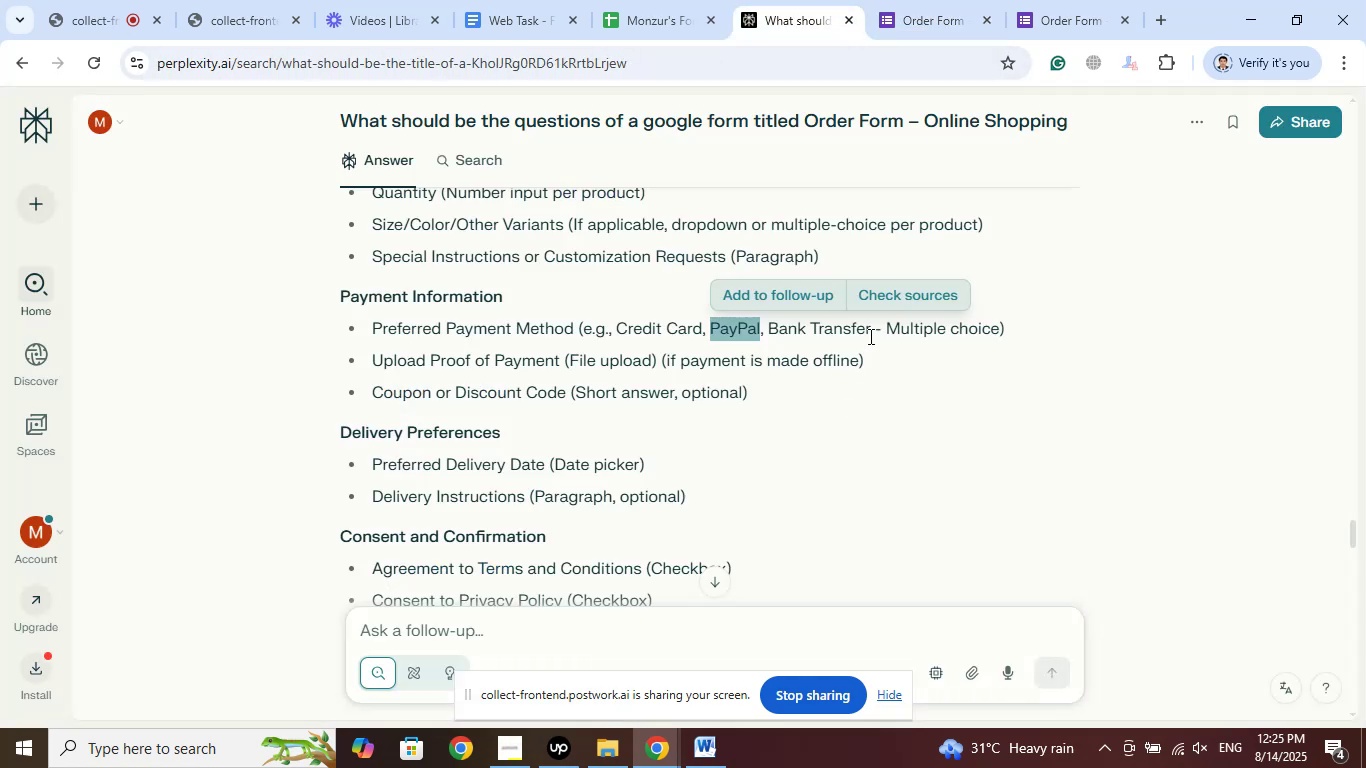 
left_click_drag(start_coordinate=[869, 328], to_coordinate=[771, 331])
 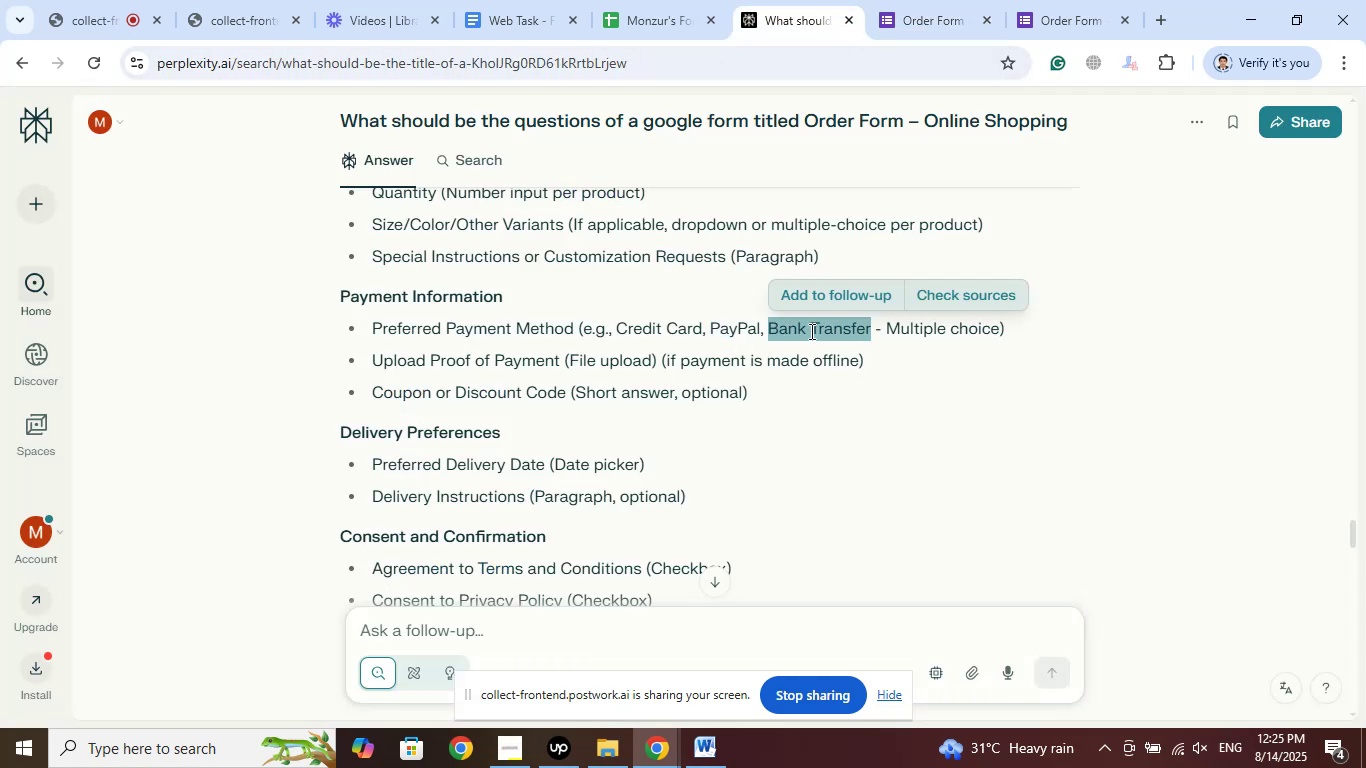 
right_click([810, 331])
 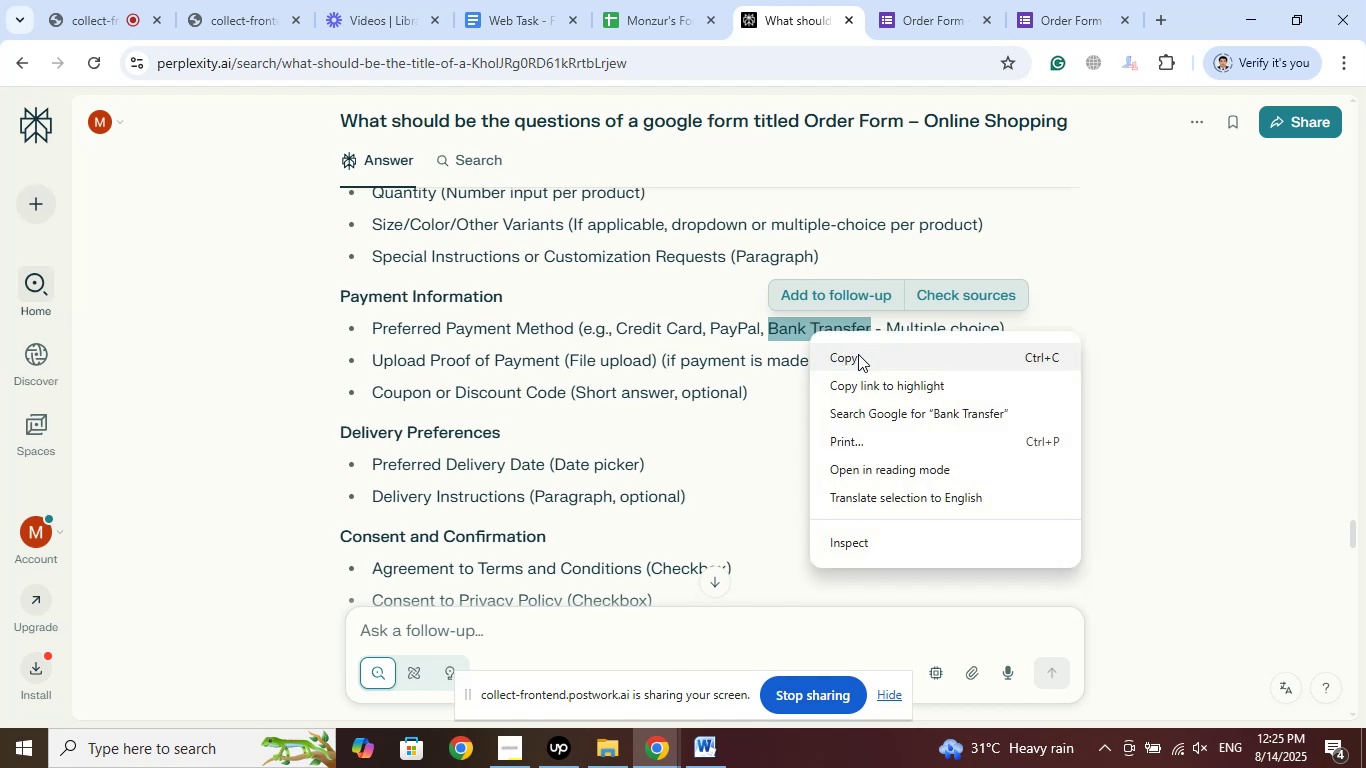 
left_click([858, 354])
 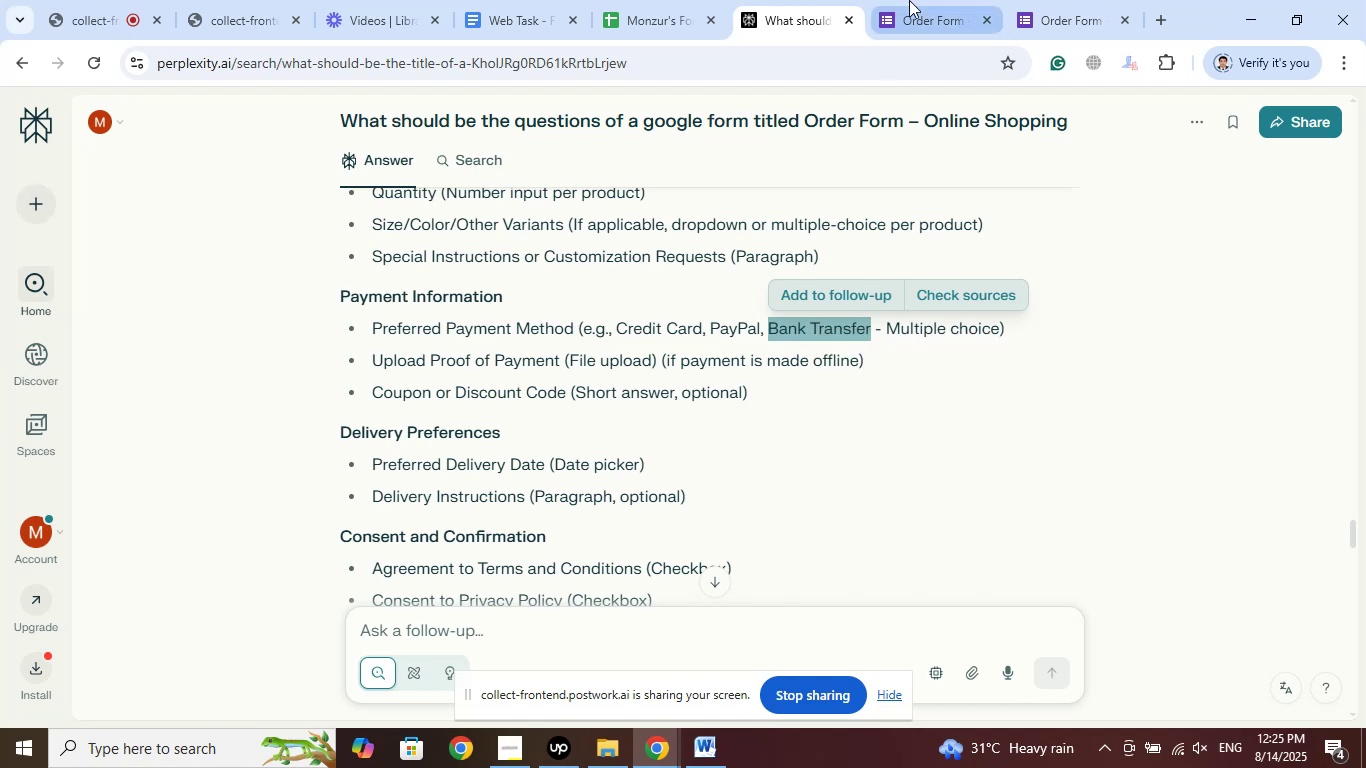 
left_click([909, 0])
 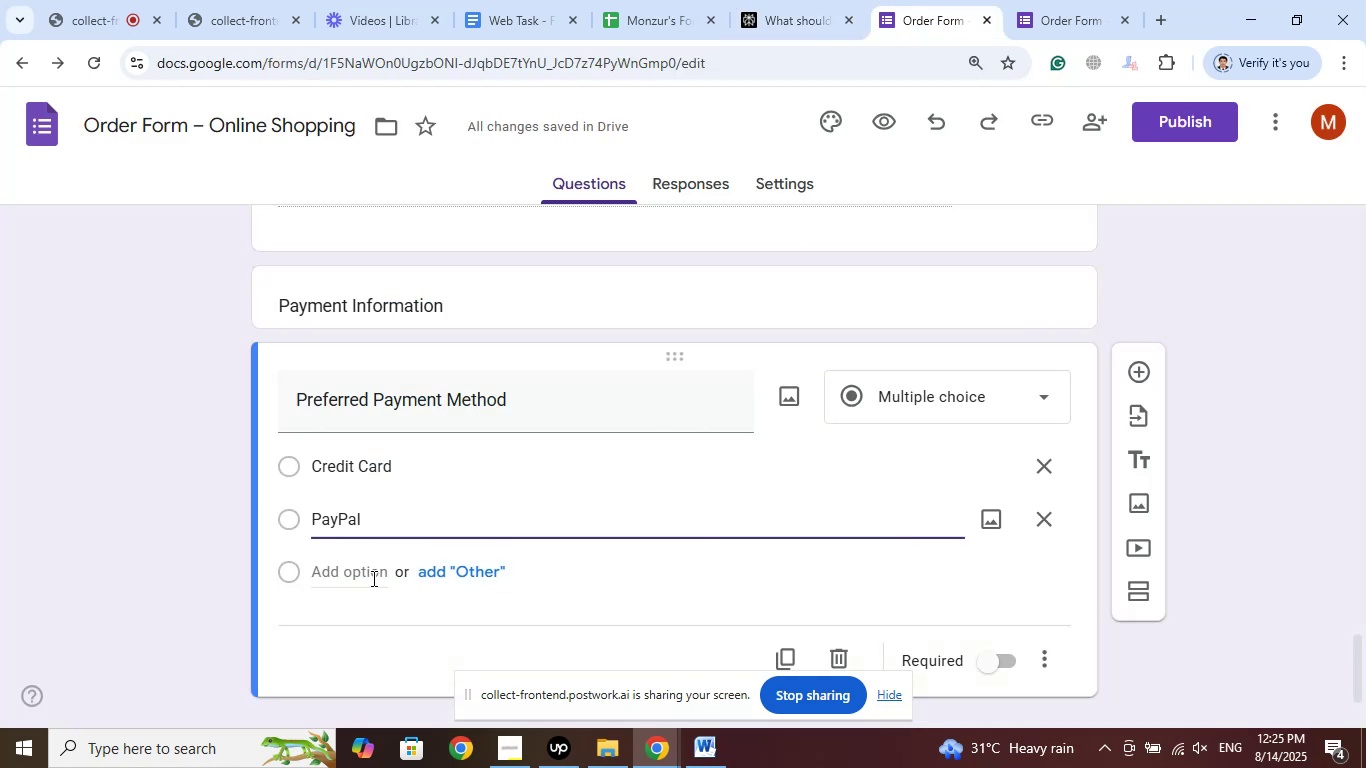 
left_click([370, 575])
 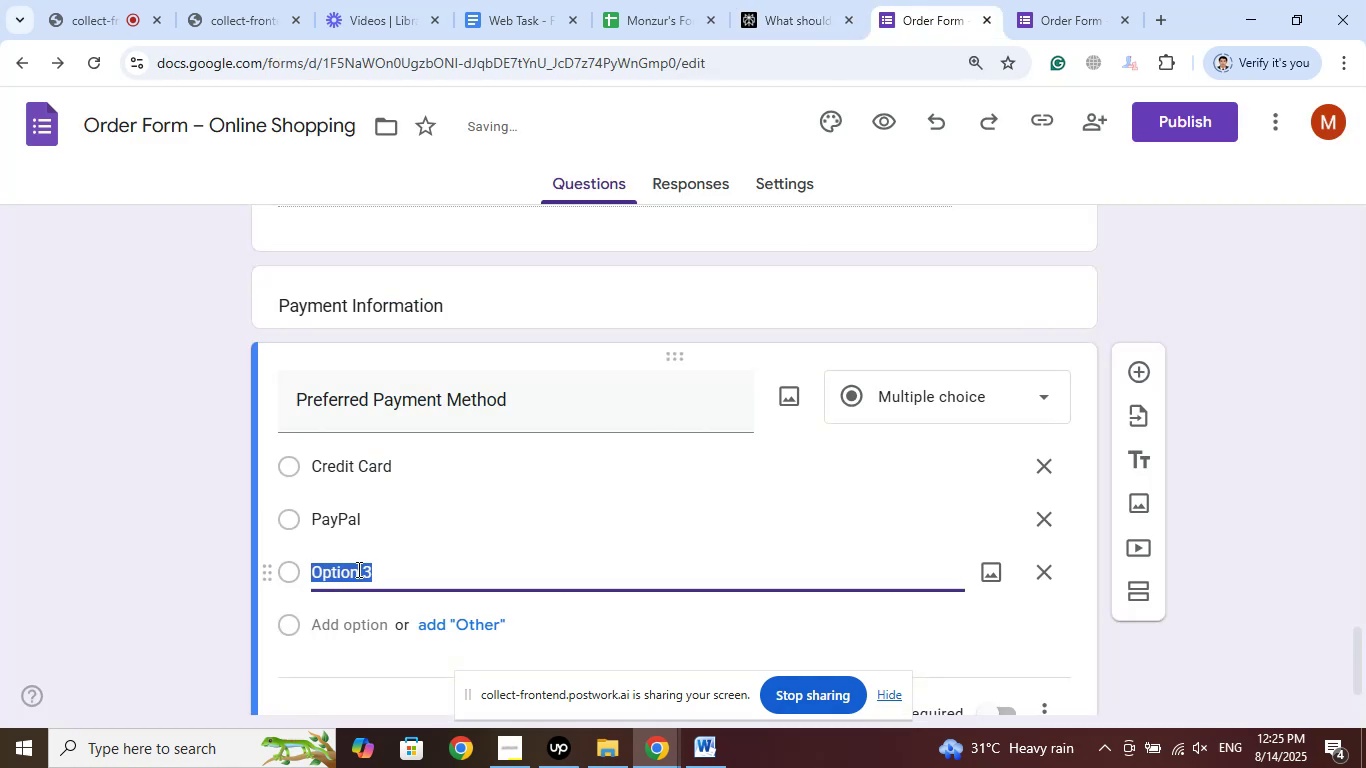 
right_click([356, 569])
 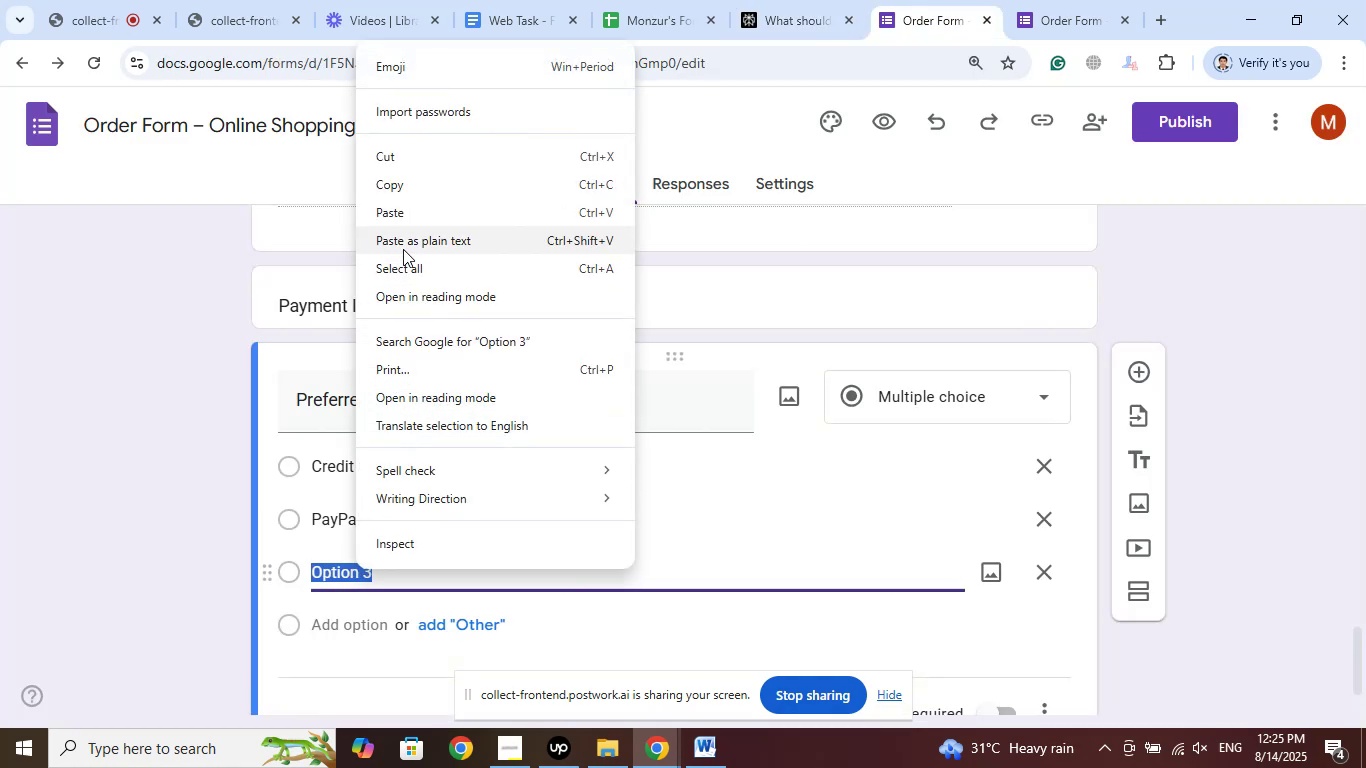 
left_click([391, 211])
 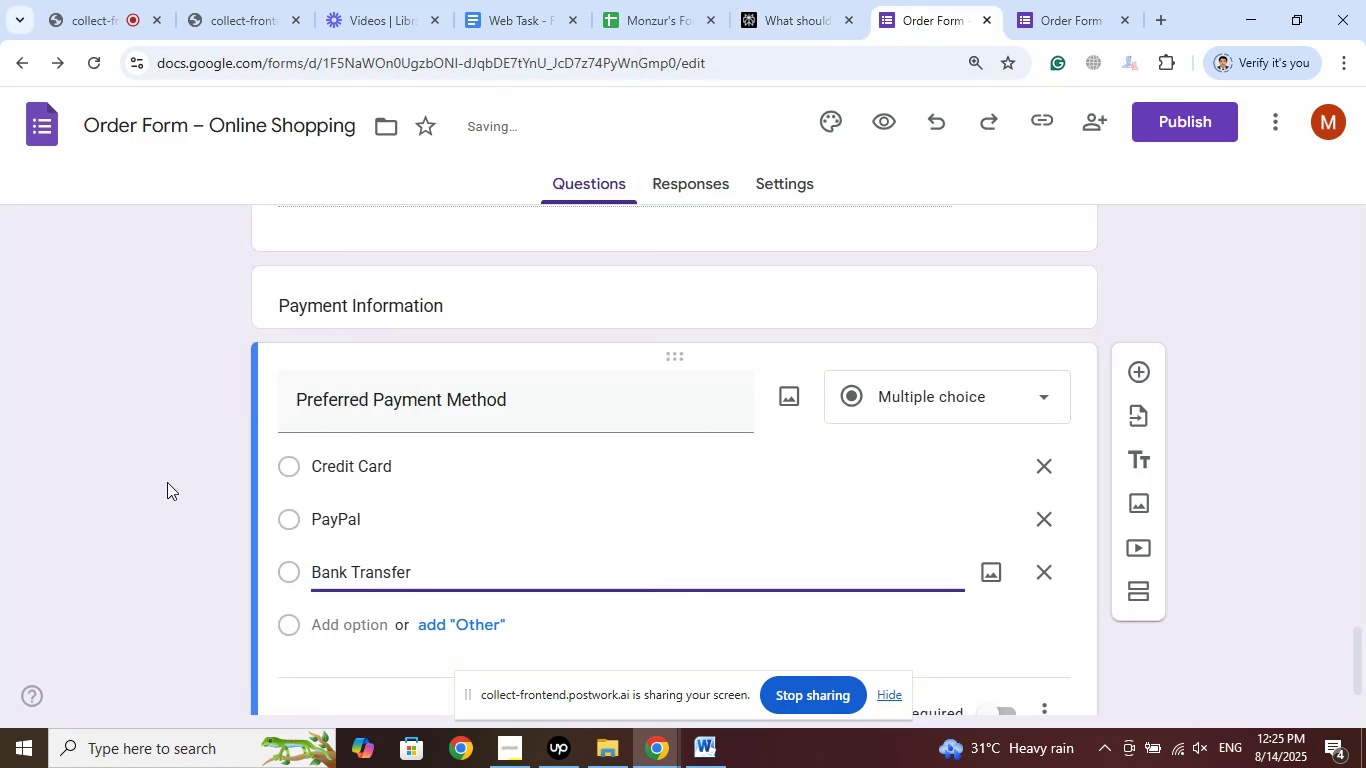 
scroll: coordinate [178, 475], scroll_direction: down, amount: 1.0
 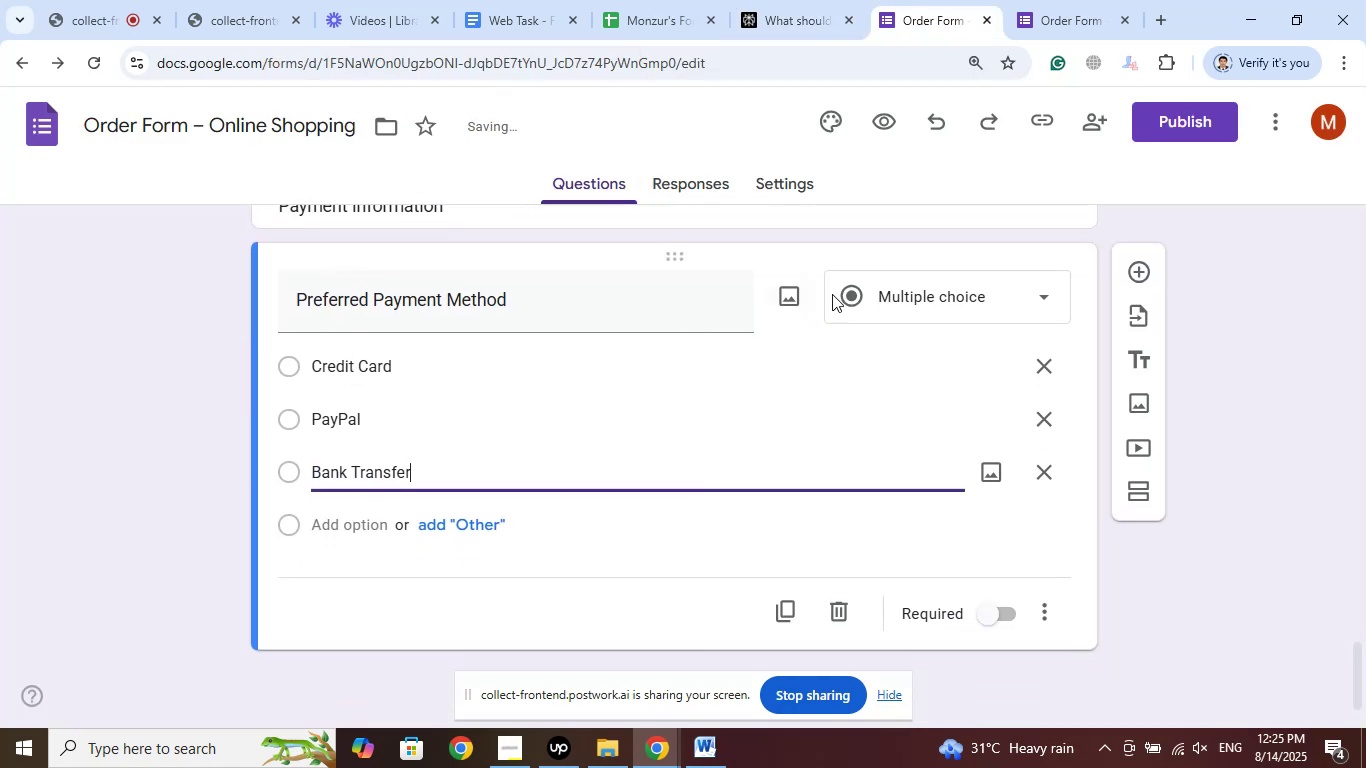 
left_click([927, 288])
 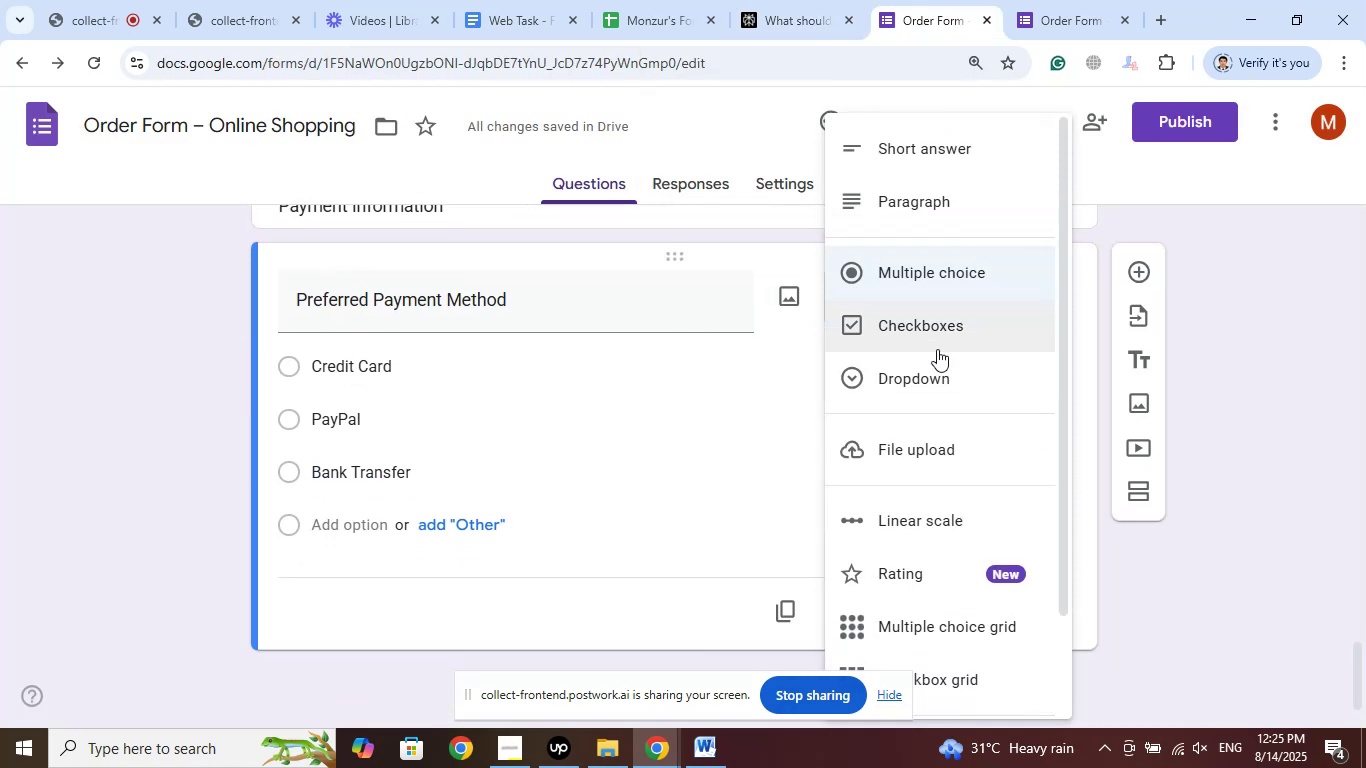 
left_click([930, 376])
 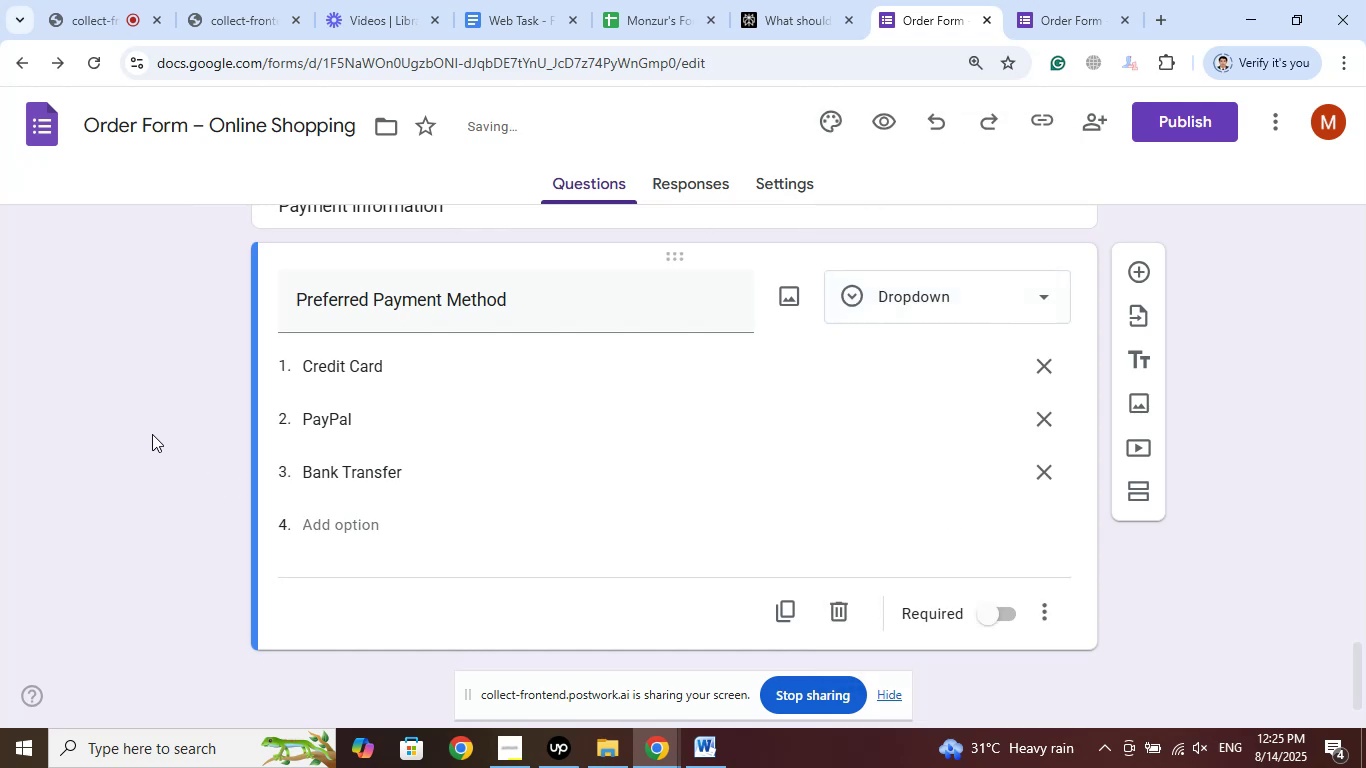 
left_click([152, 434])
 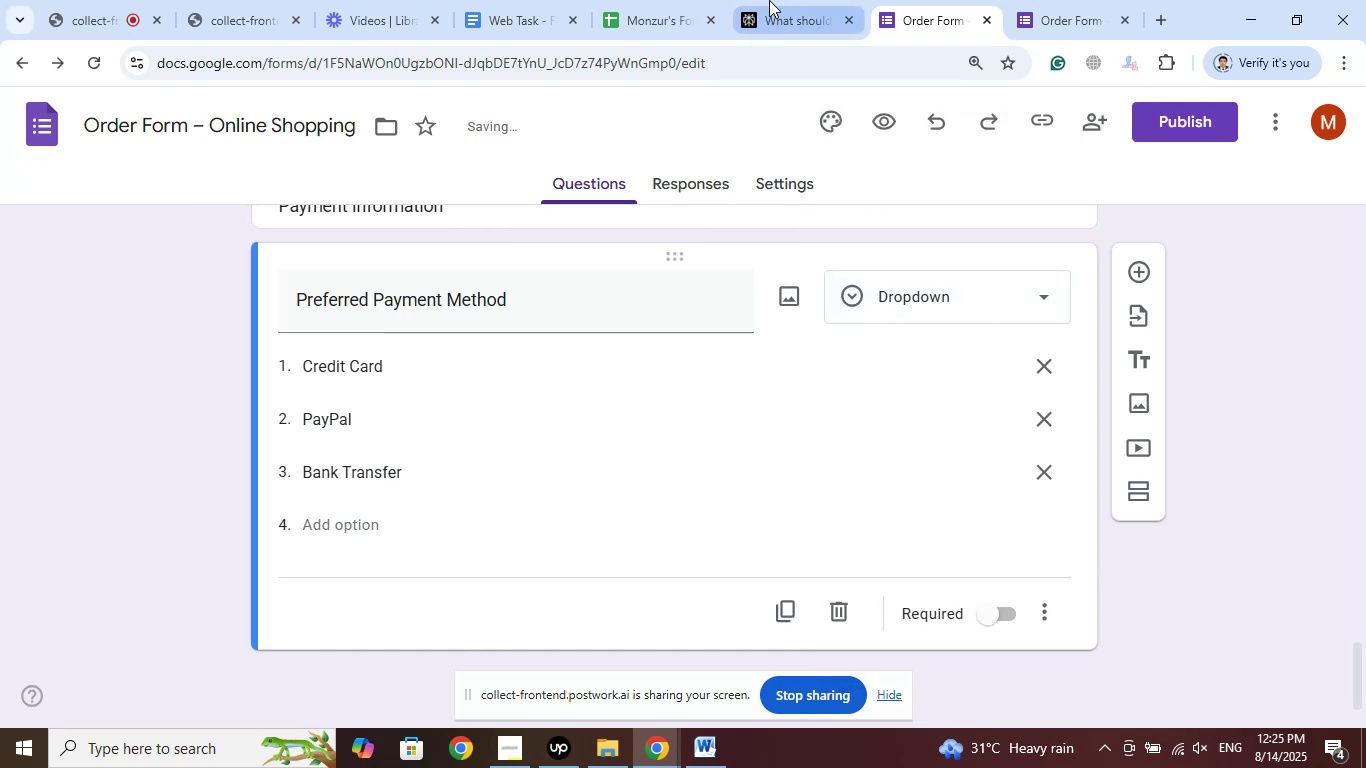 
left_click([769, 0])
 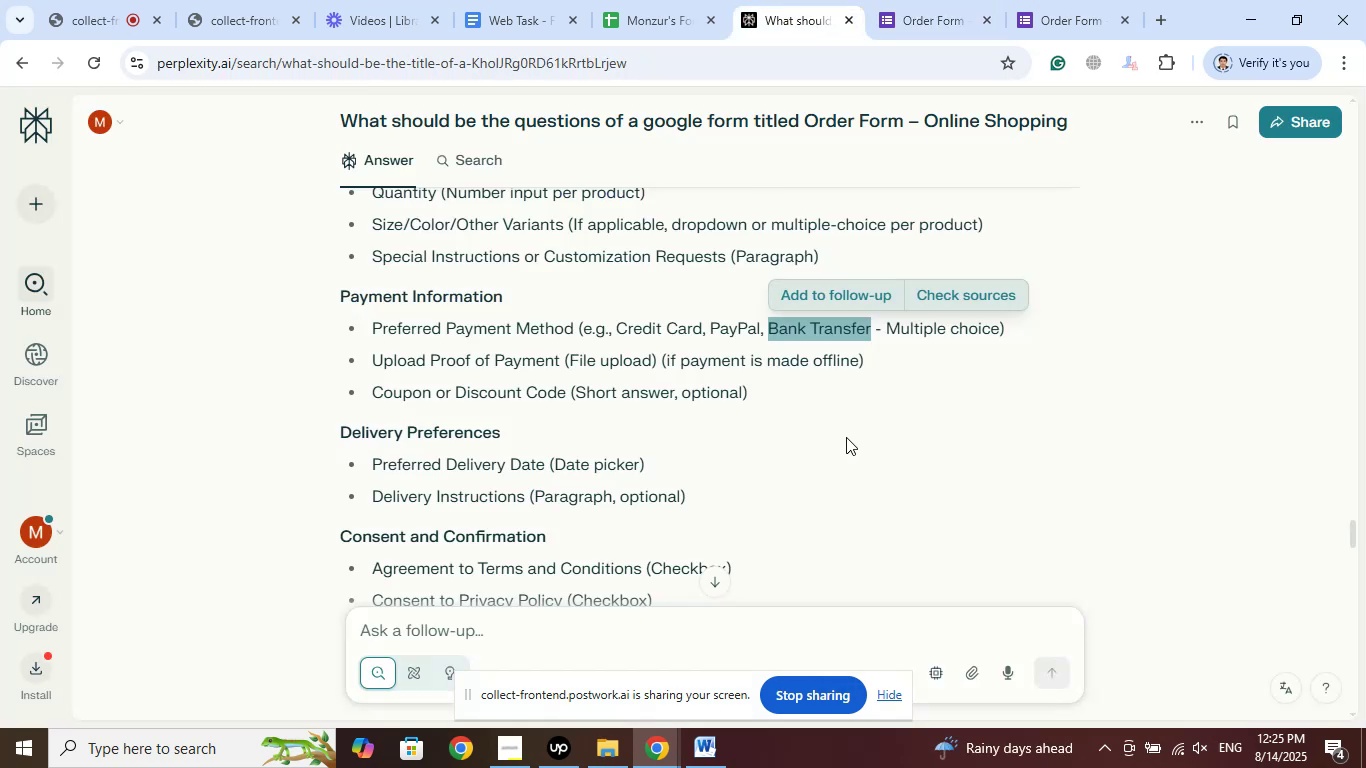 
wait(5.64)
 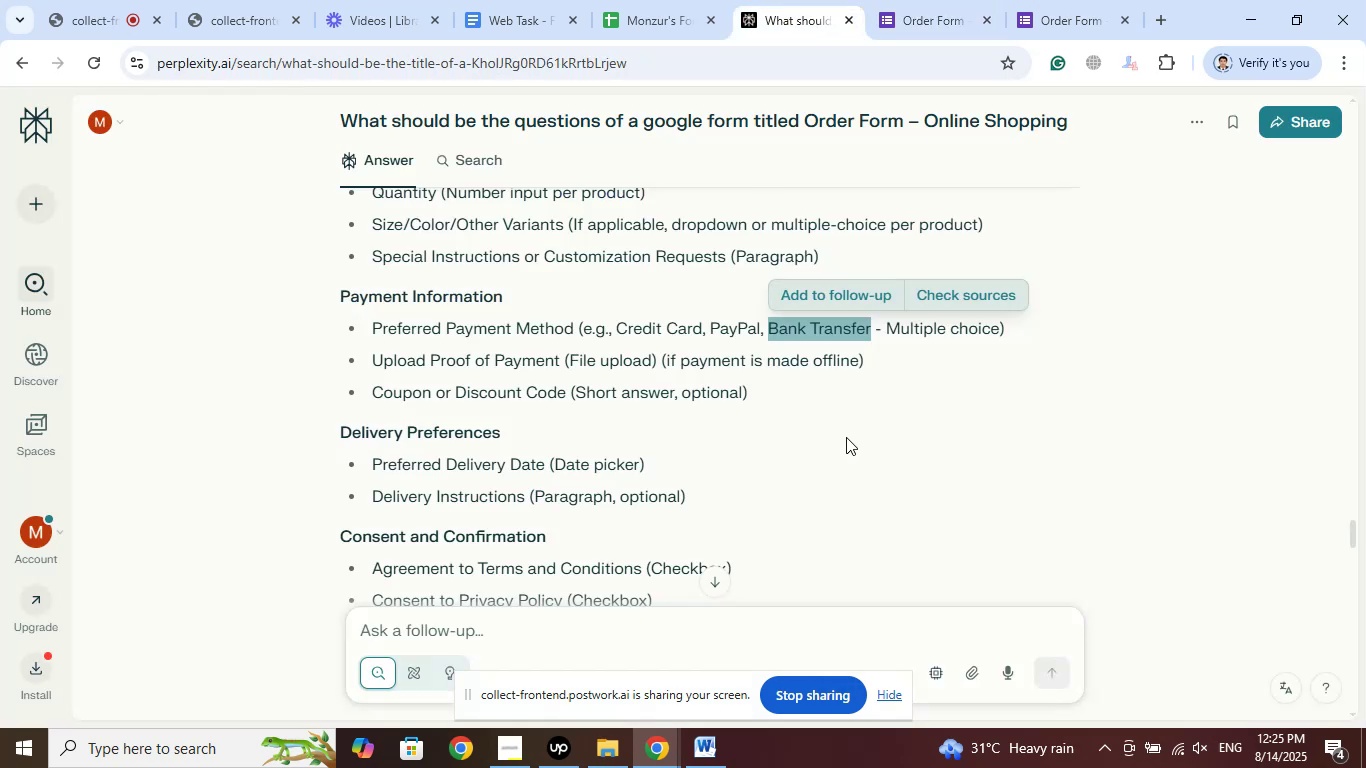 
left_click_drag(start_coordinate=[560, 364], to_coordinate=[376, 364])
 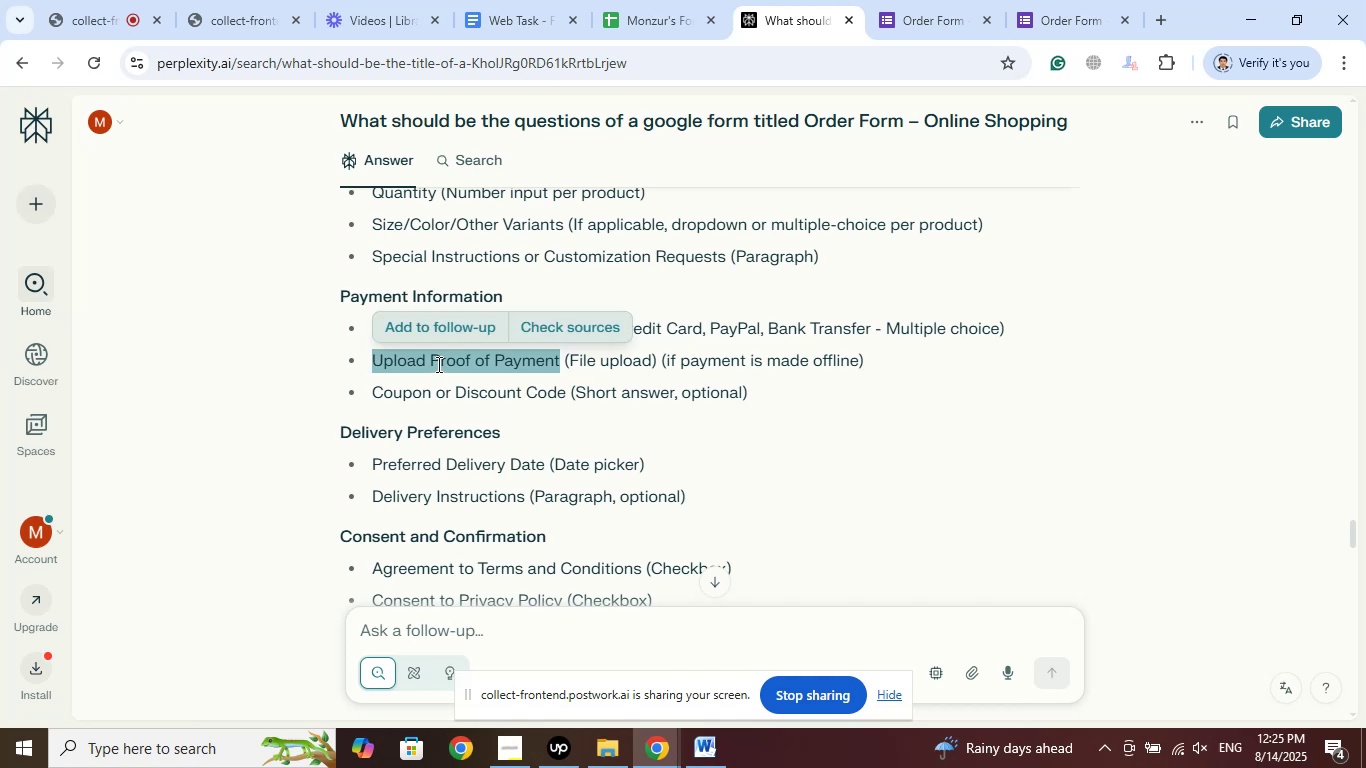 
right_click([437, 364])
 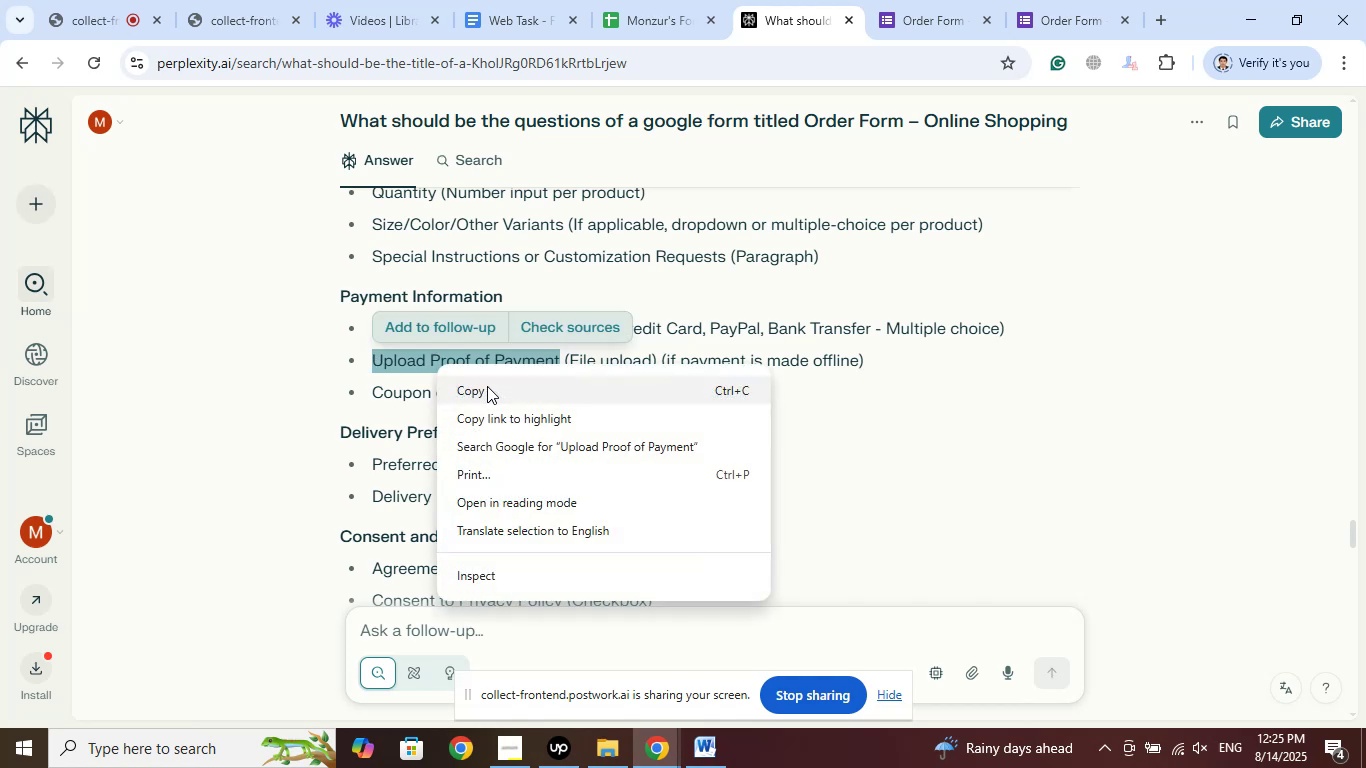 
left_click([487, 386])
 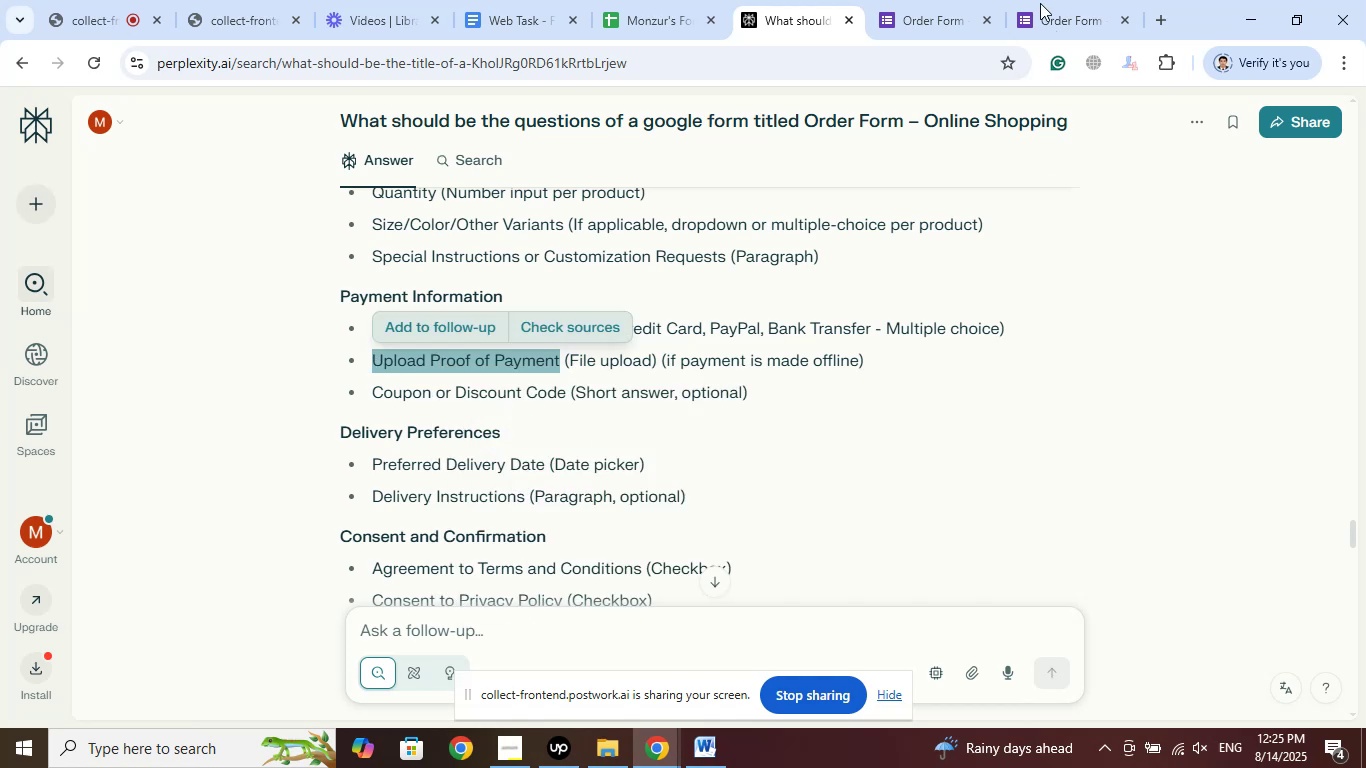 
left_click([927, 0])
 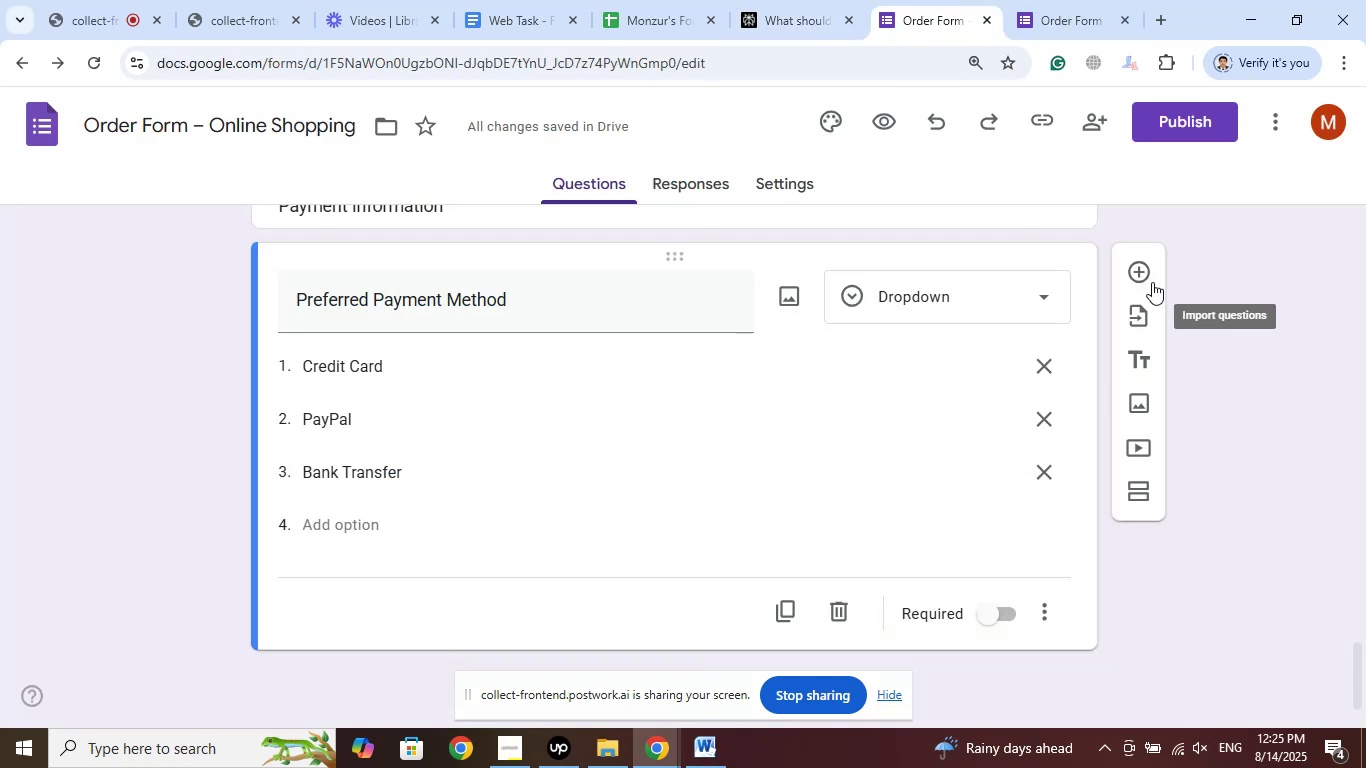 
left_click([1141, 271])
 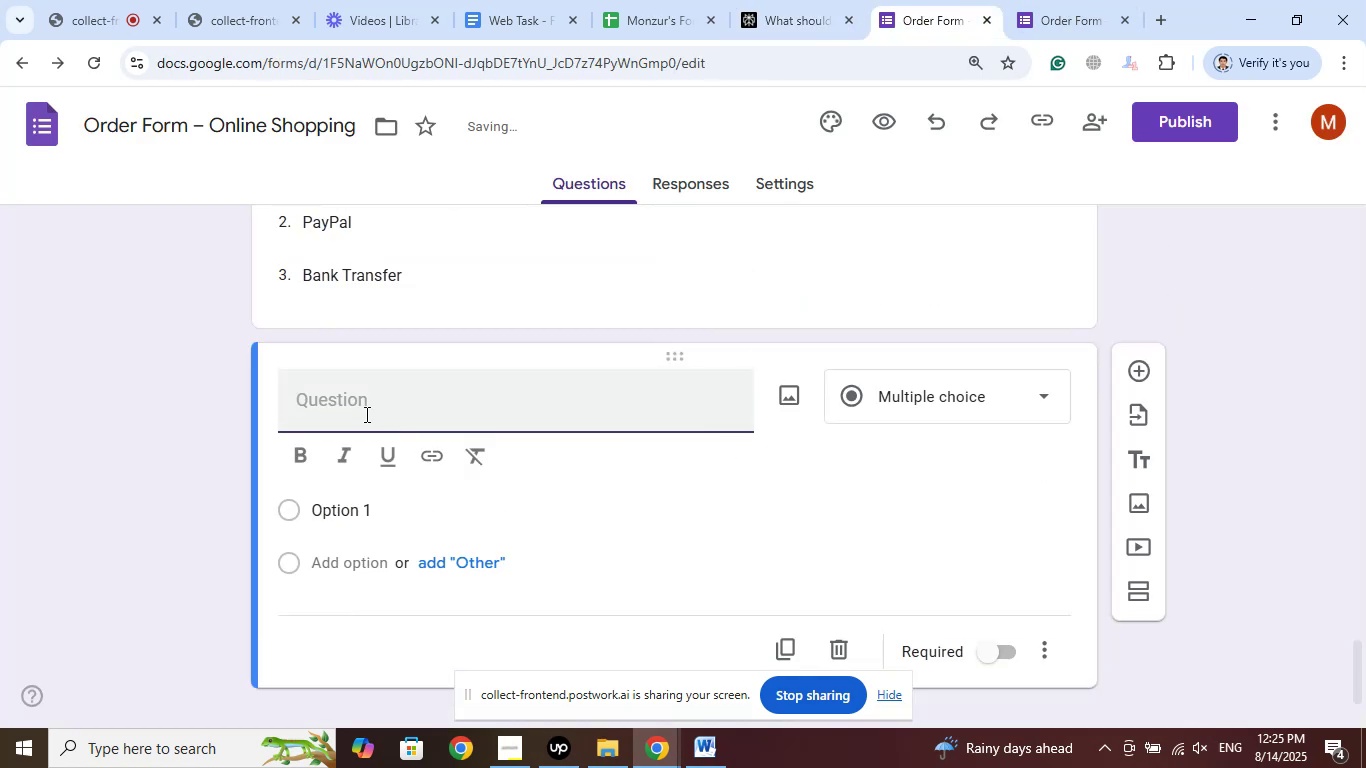 
right_click([356, 401])
 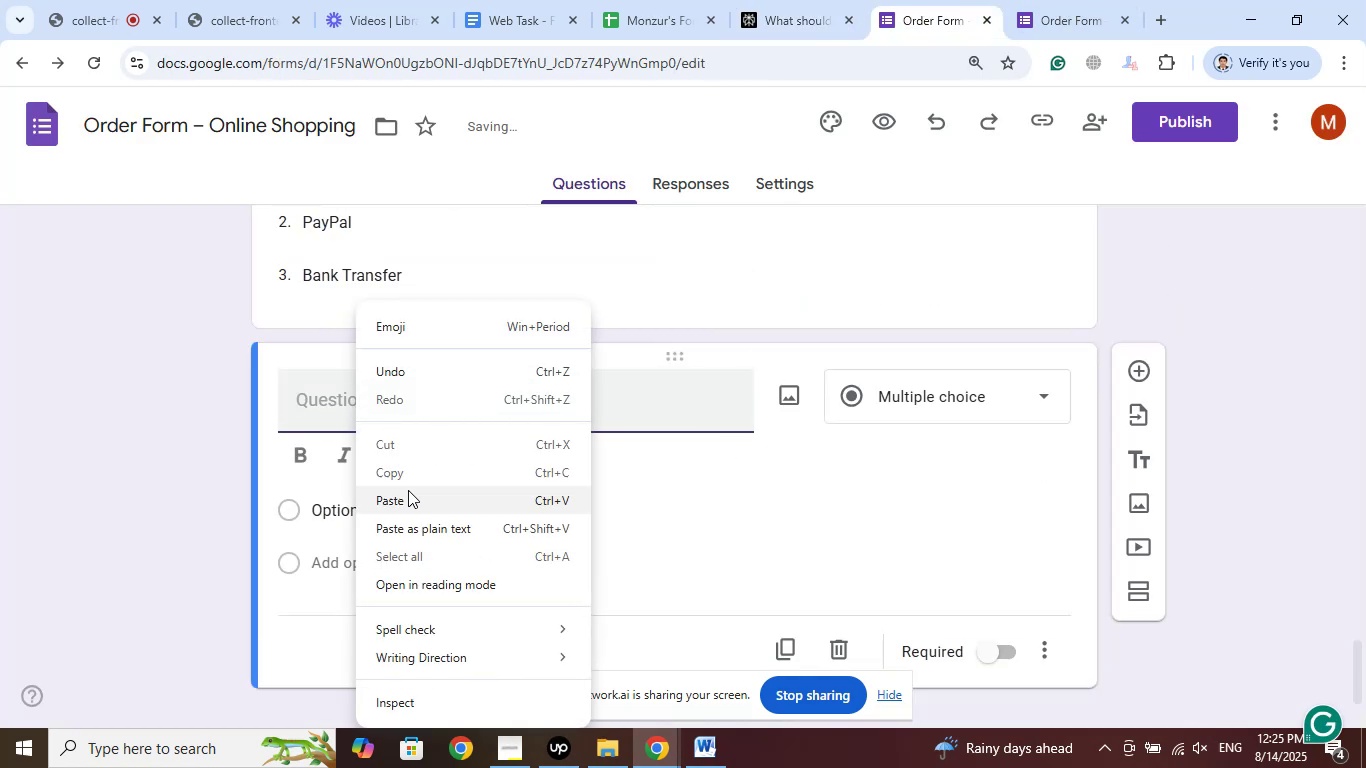 
left_click([406, 502])
 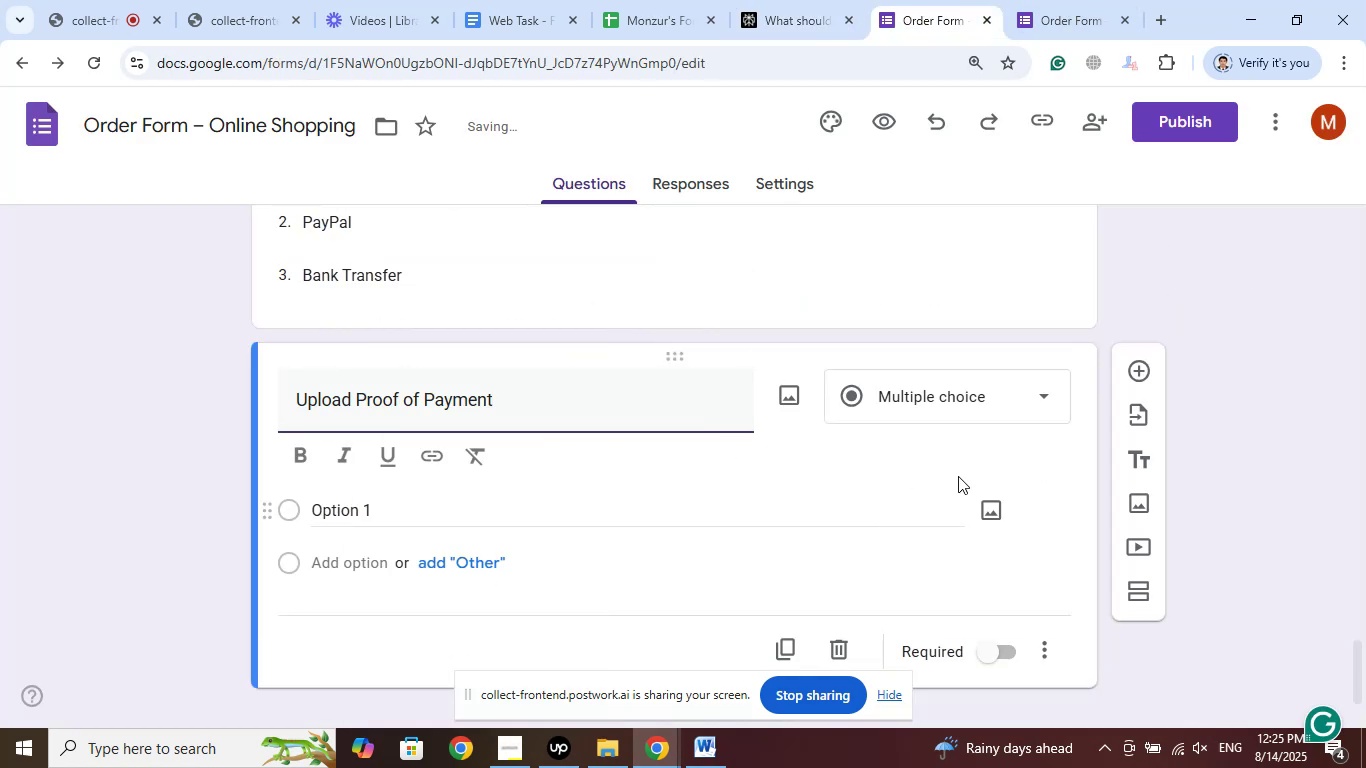 
left_click([1046, 391])
 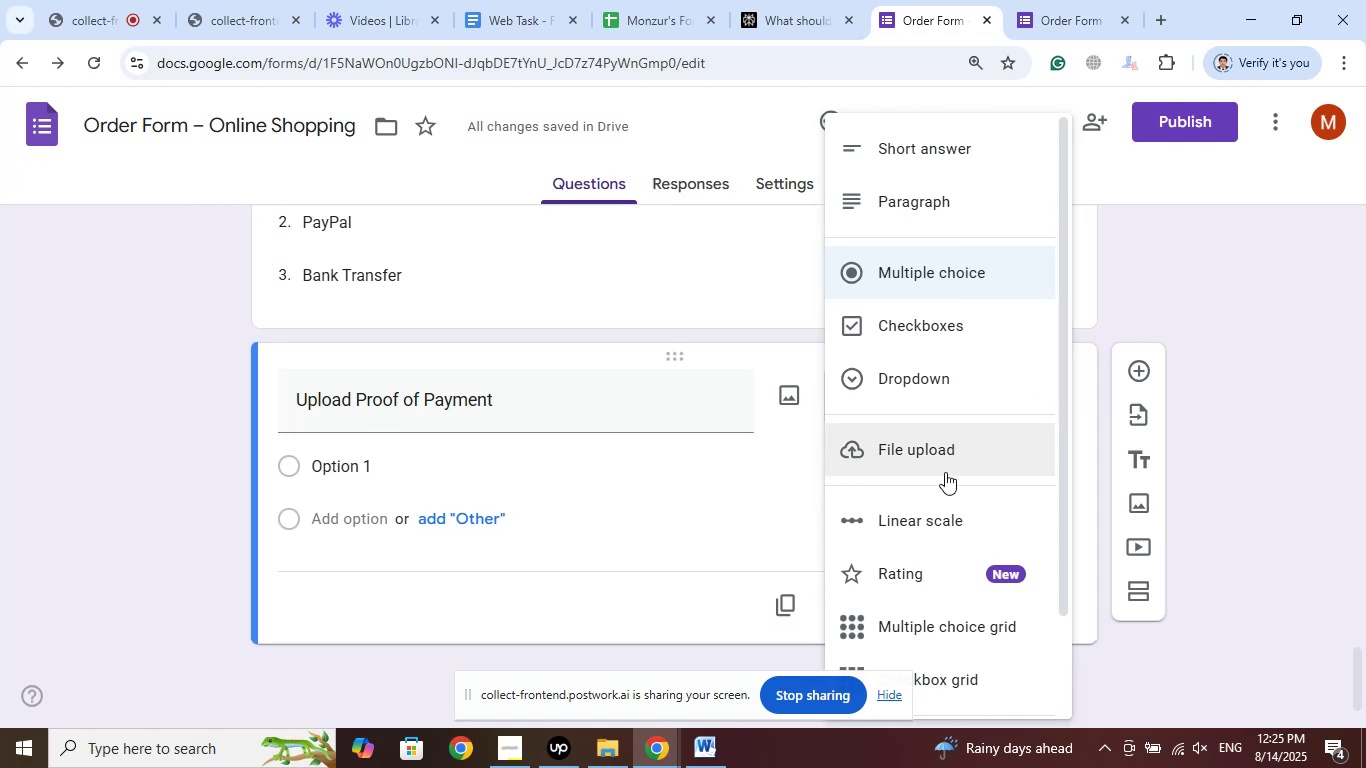 
left_click([946, 453])
 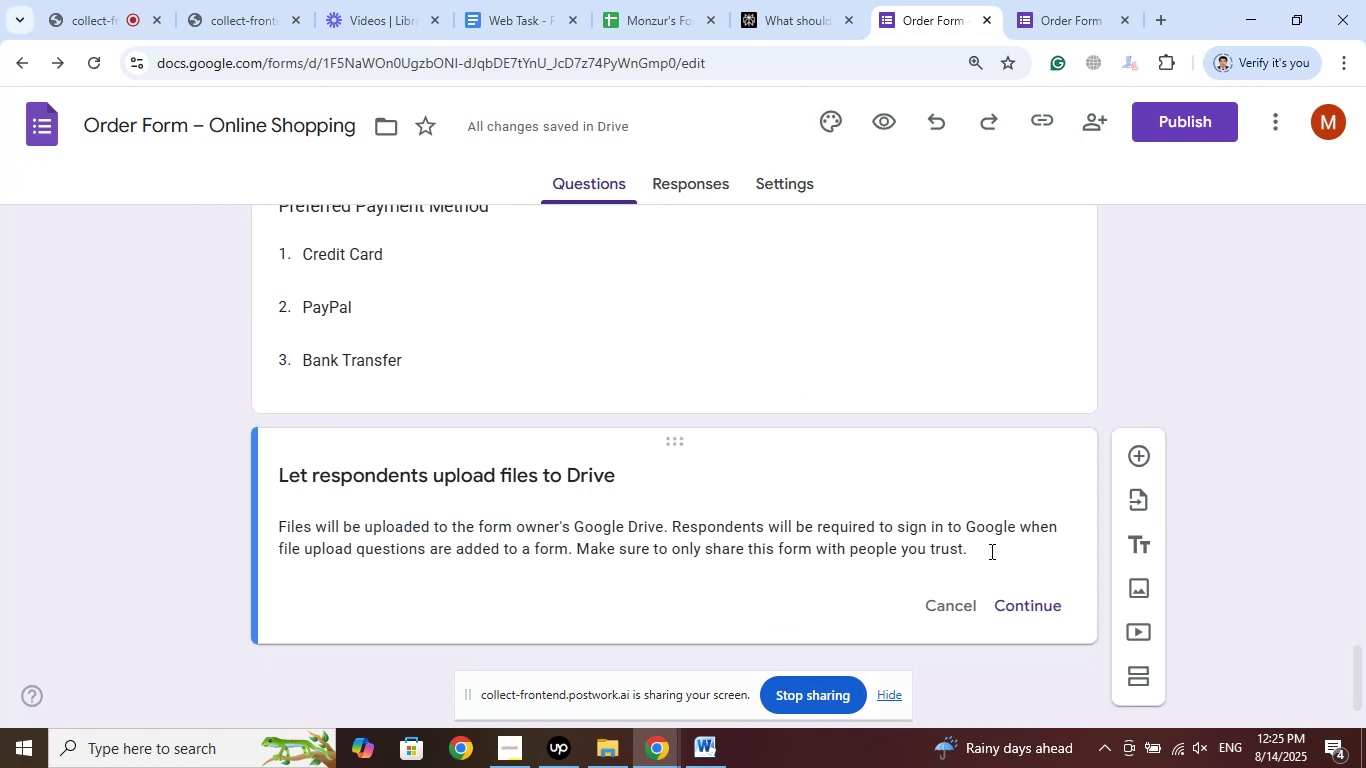 
left_click([1025, 603])
 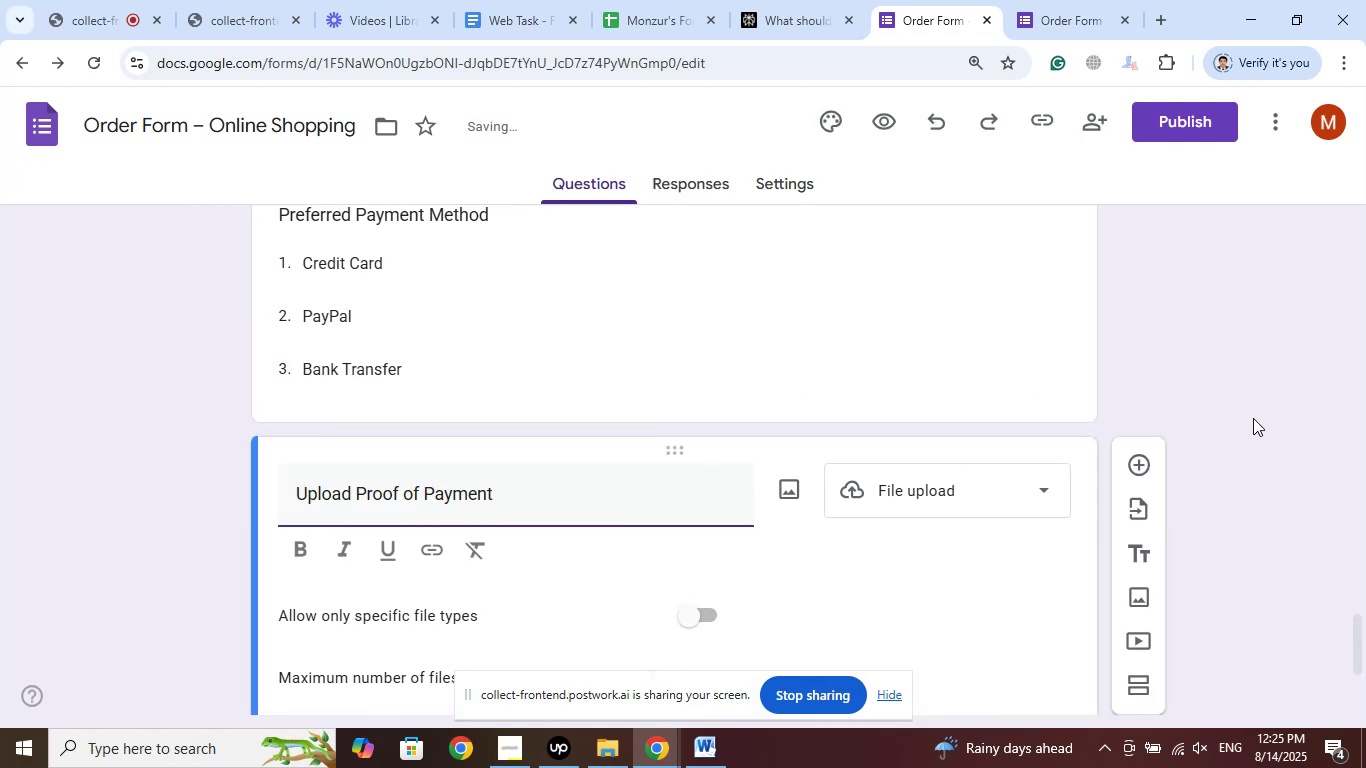 
scroll: coordinate [1253, 418], scroll_direction: down, amount: 2.0
 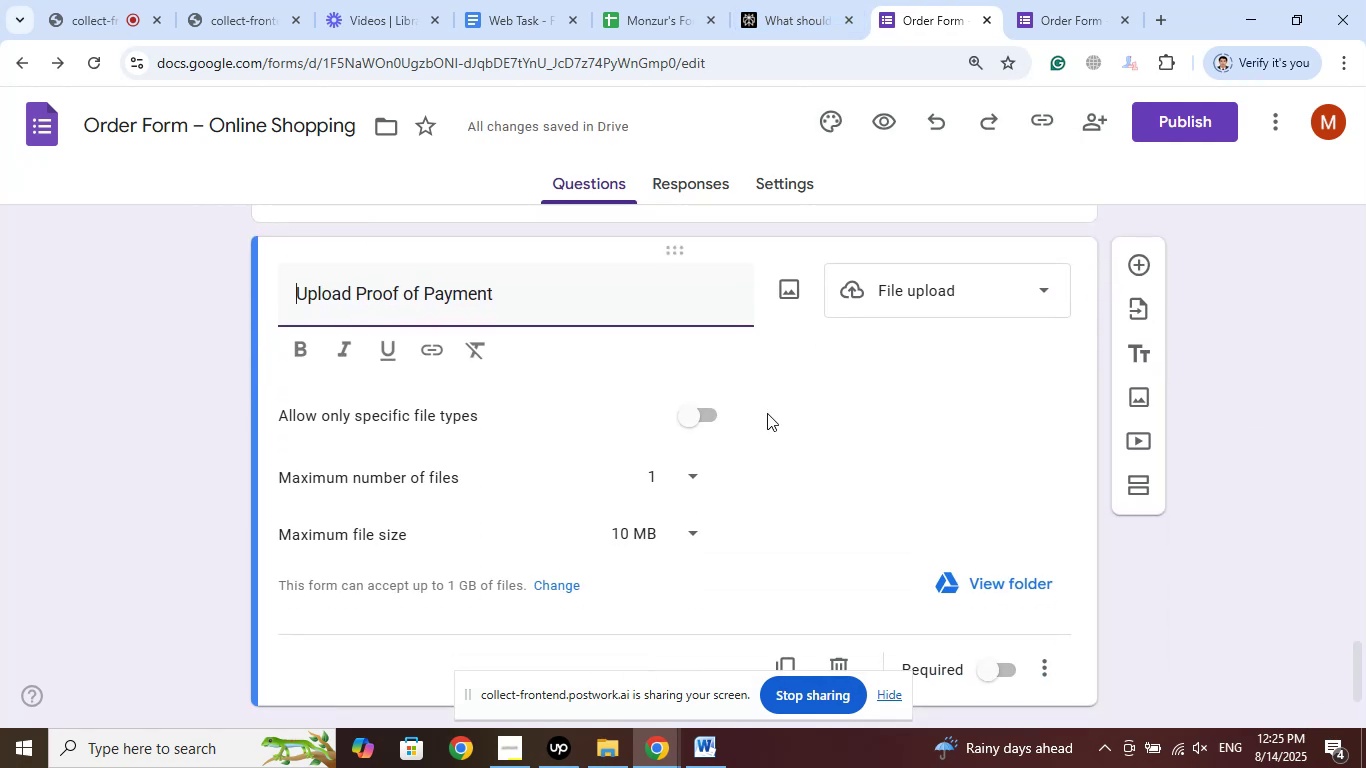 
left_click([680, 477])
 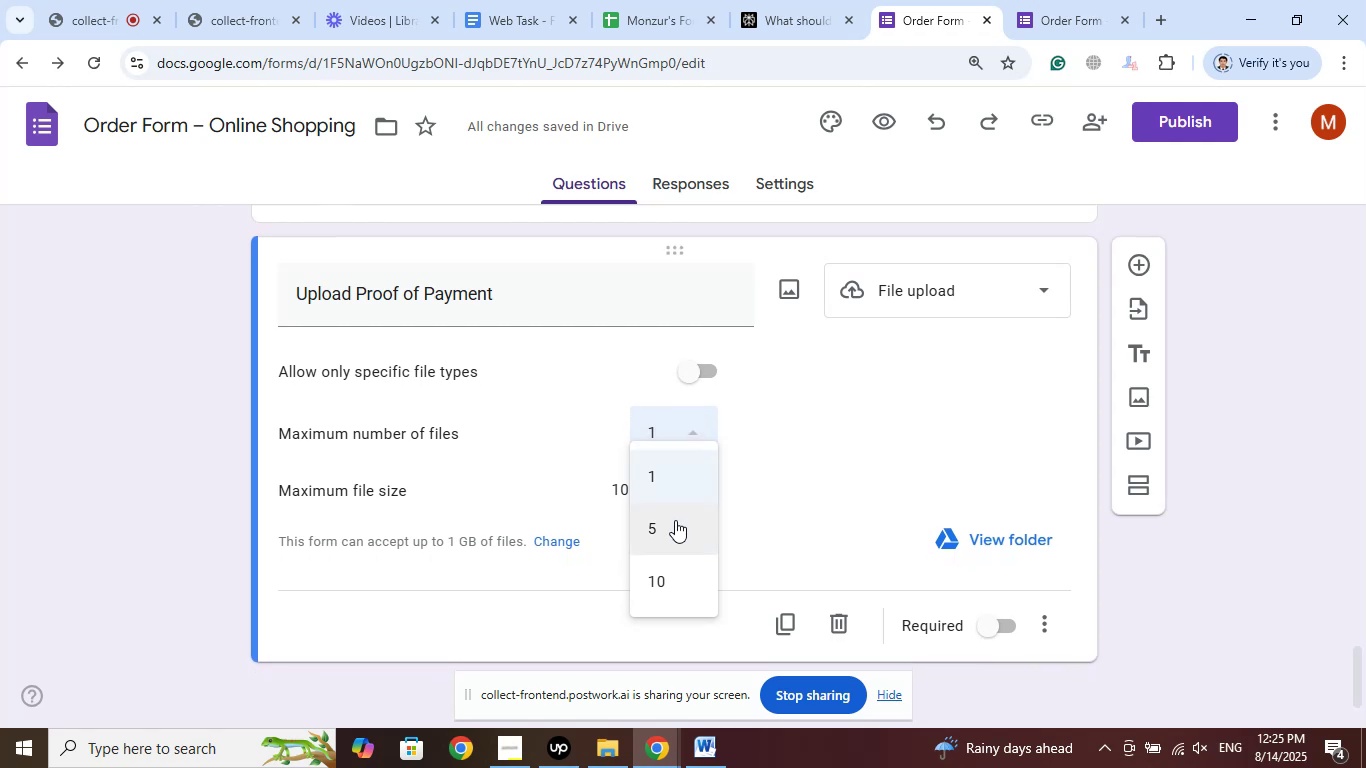 
left_click([672, 524])
 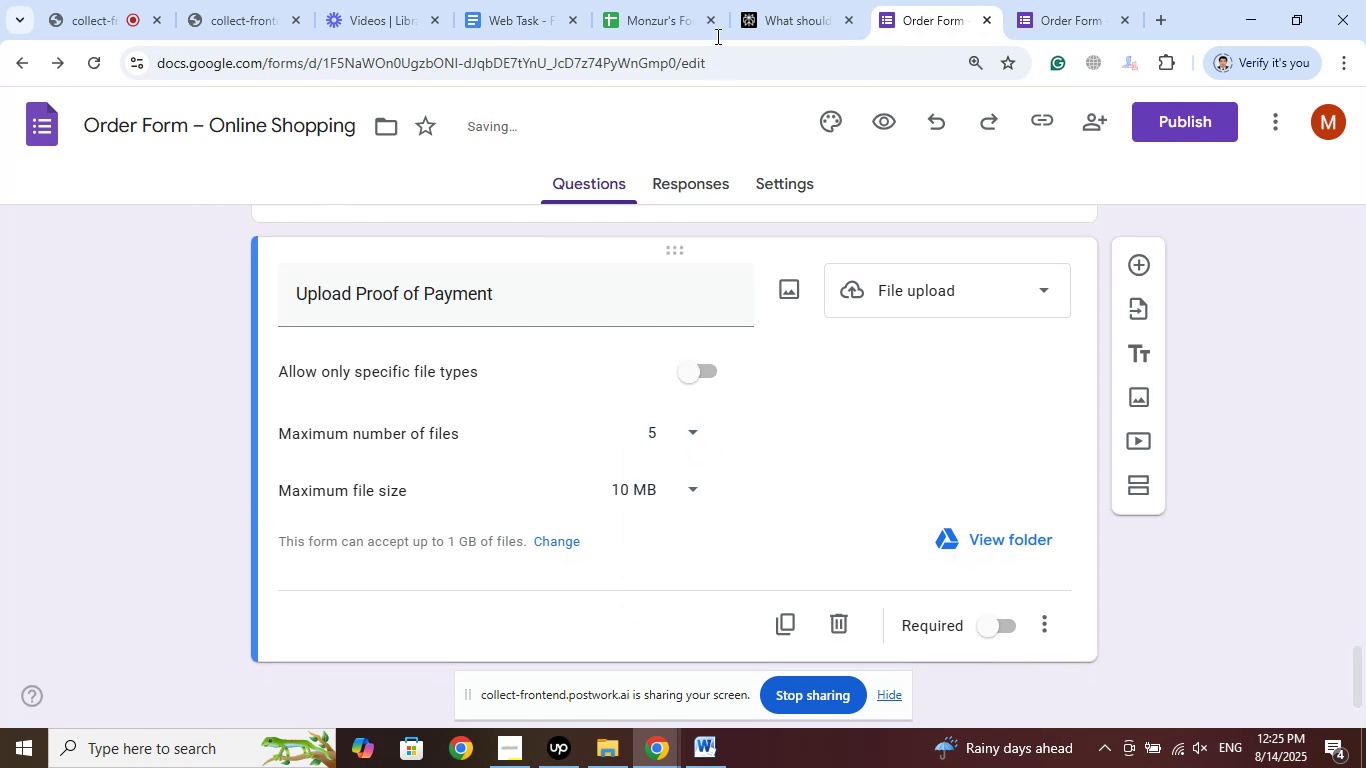 
left_click([804, 0])
 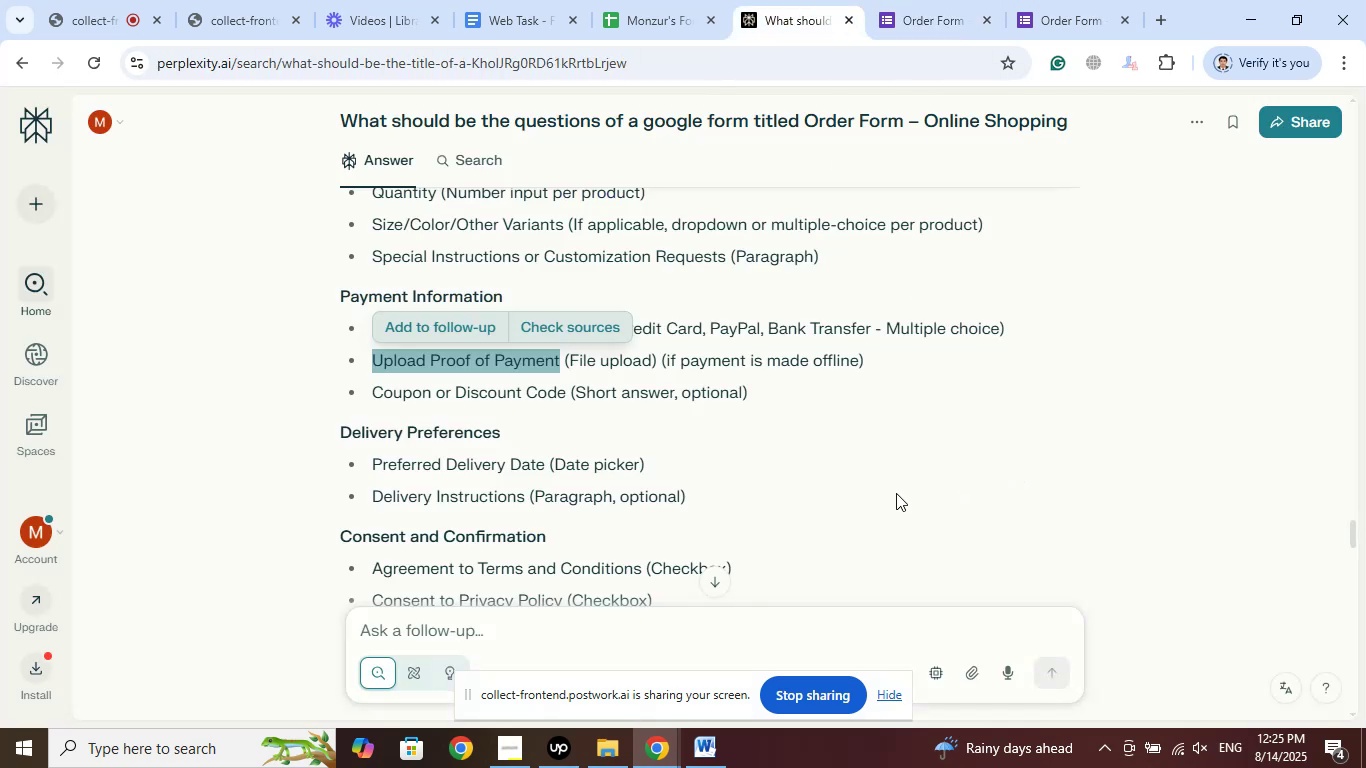 
wait(5.02)
 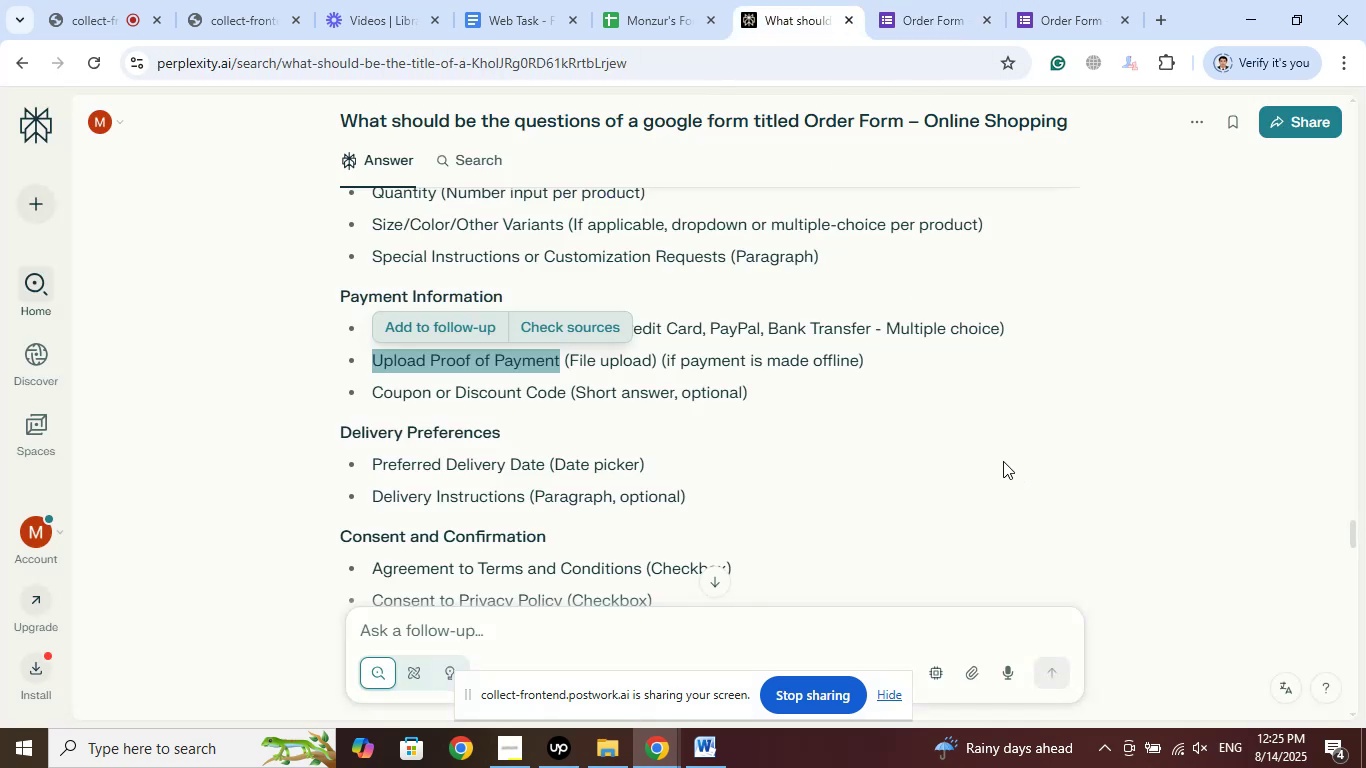 
scroll: coordinate [896, 489], scroll_direction: down, amount: 1.0
 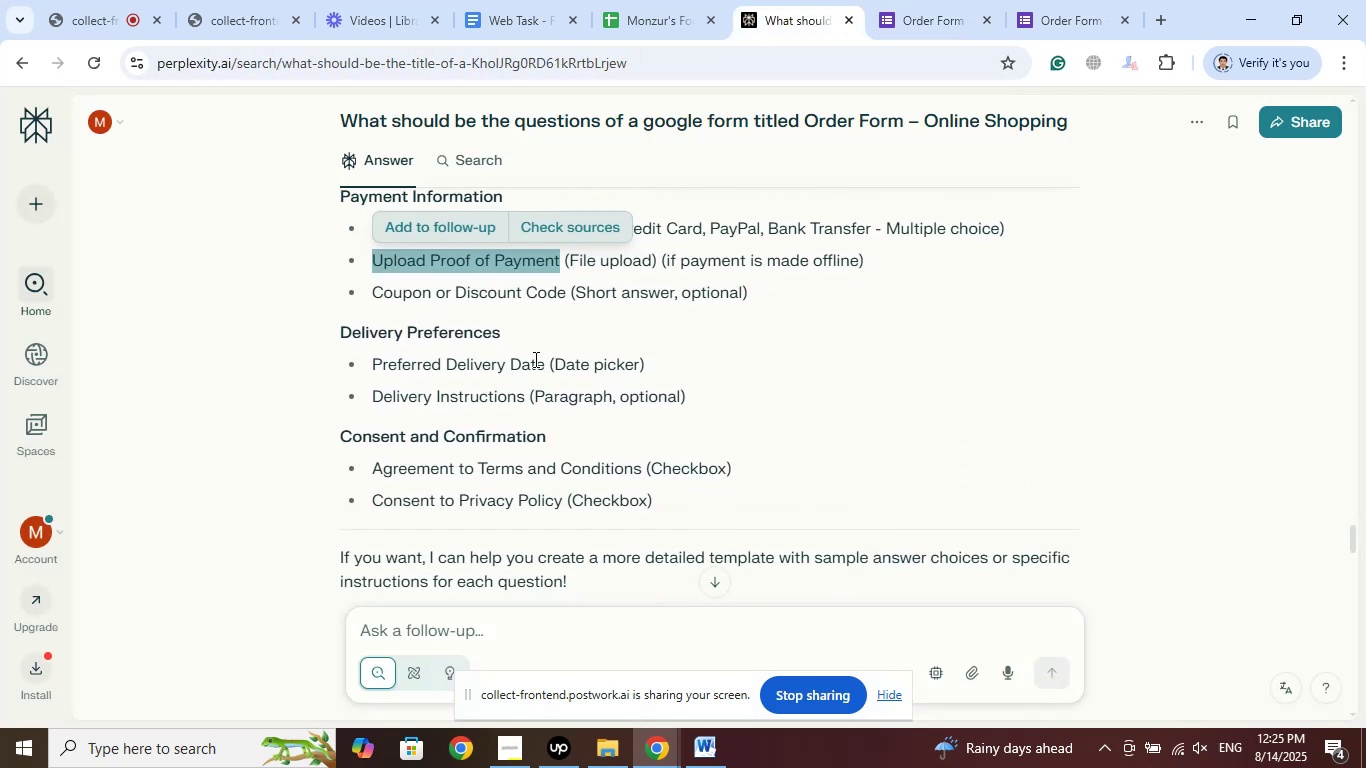 
left_click_drag(start_coordinate=[512, 324], to_coordinate=[332, 323])
 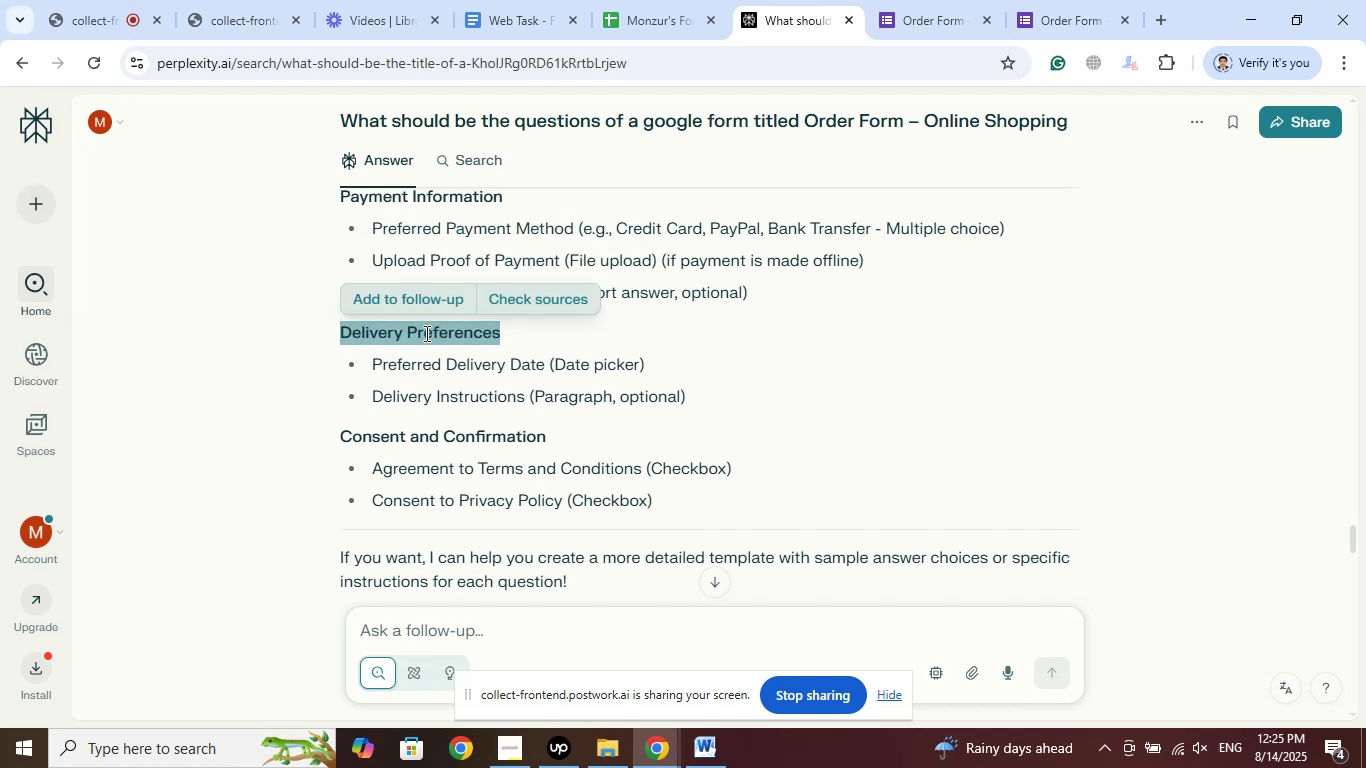 
right_click([425, 333])
 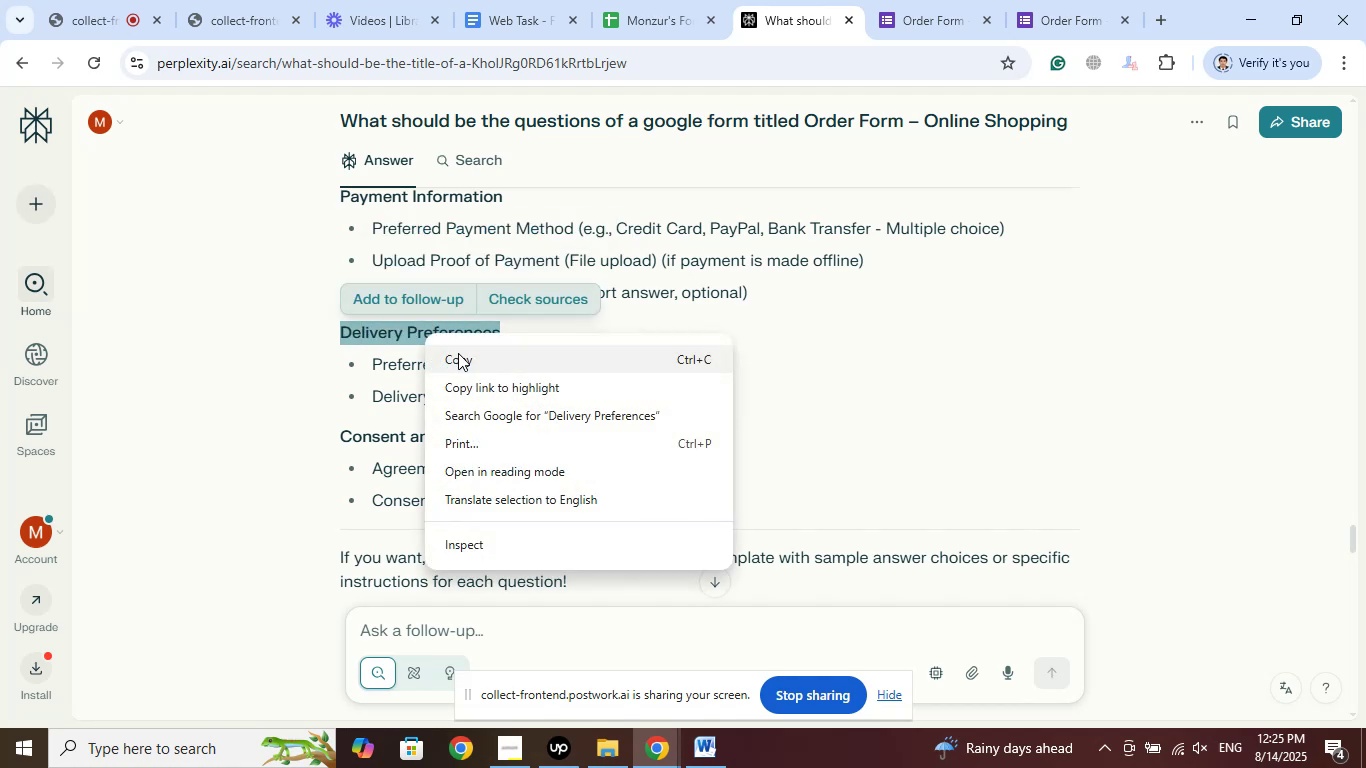 
left_click([458, 353])
 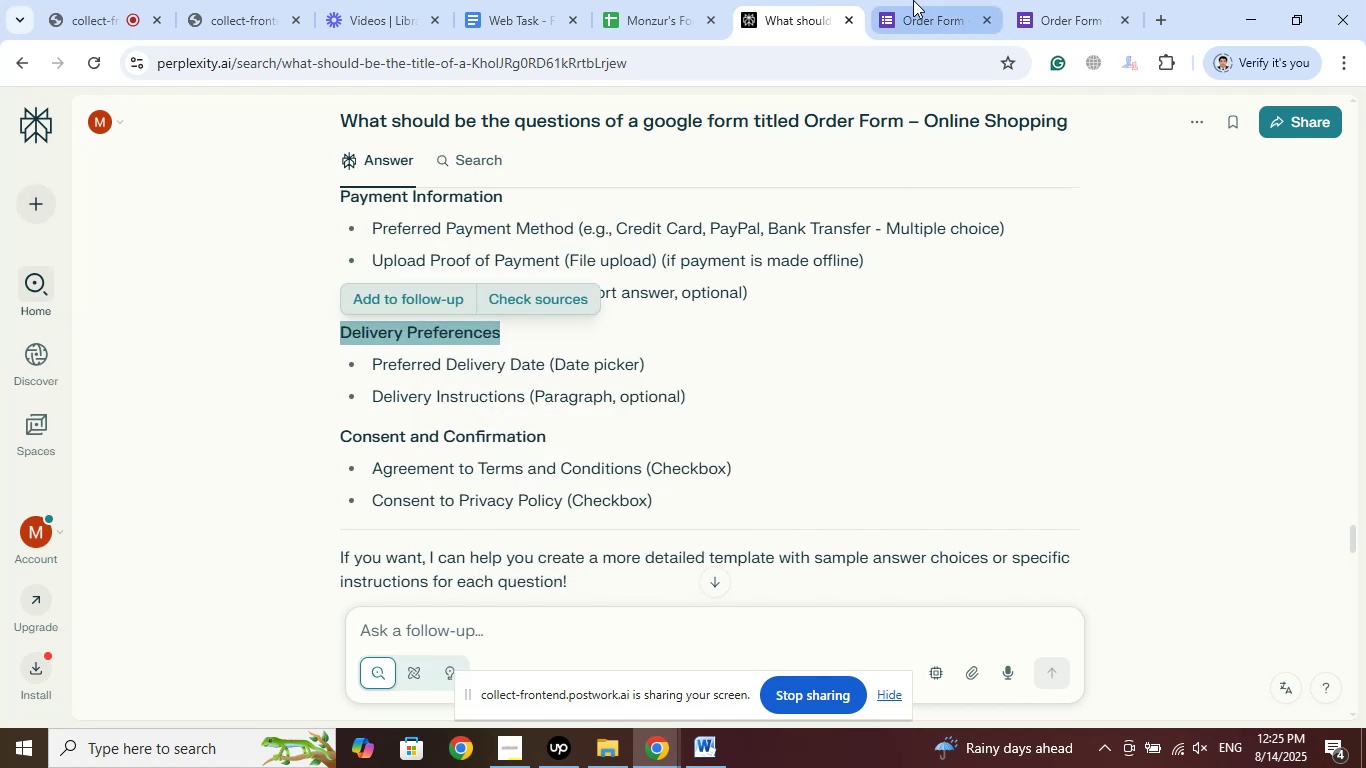 
left_click([913, 0])
 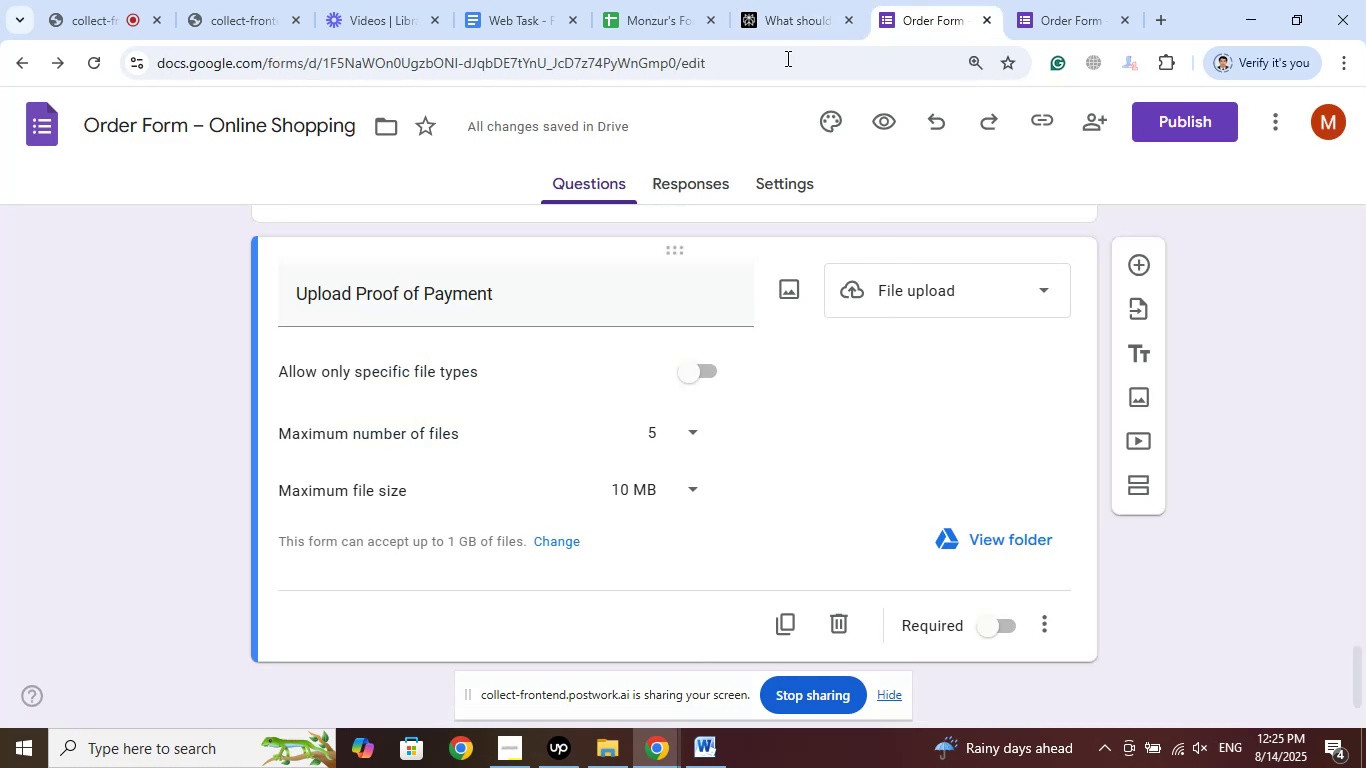 
left_click([781, 0])
 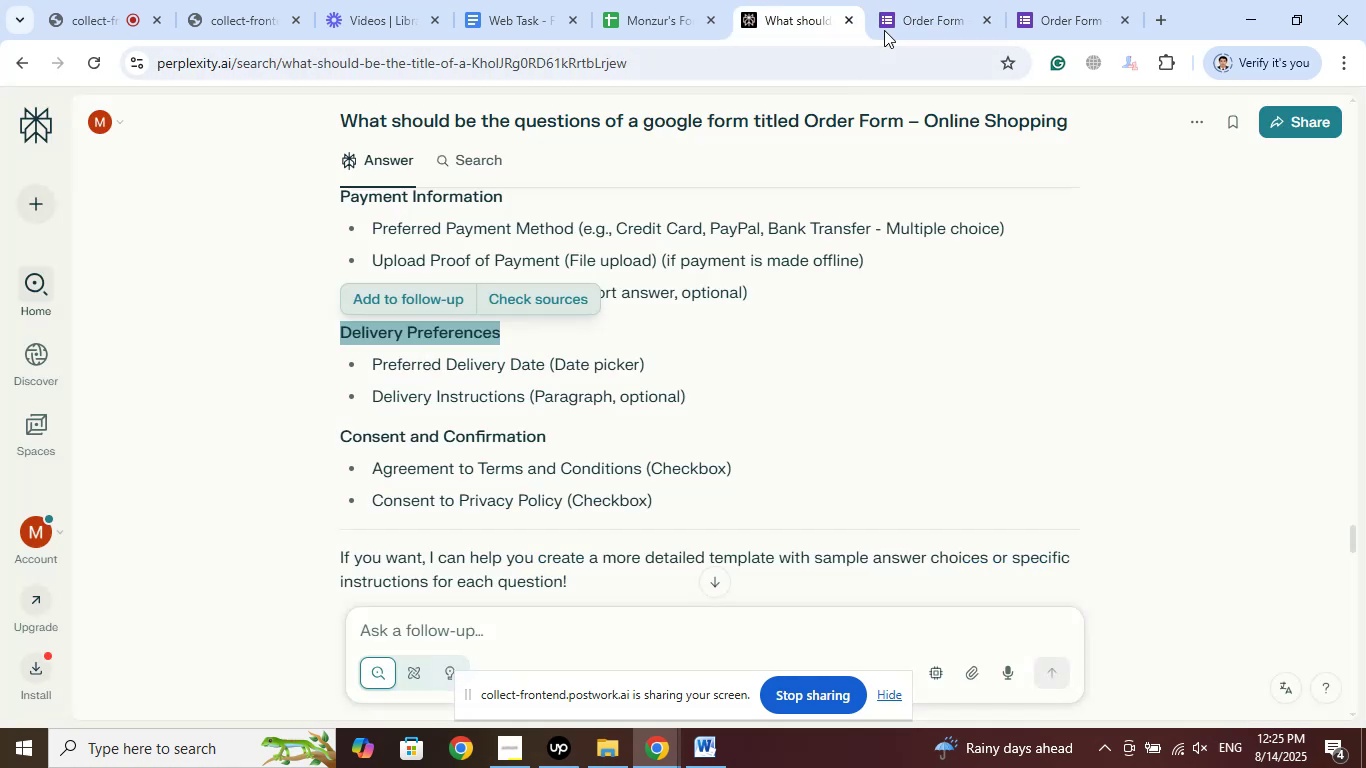 
left_click([898, 10])
 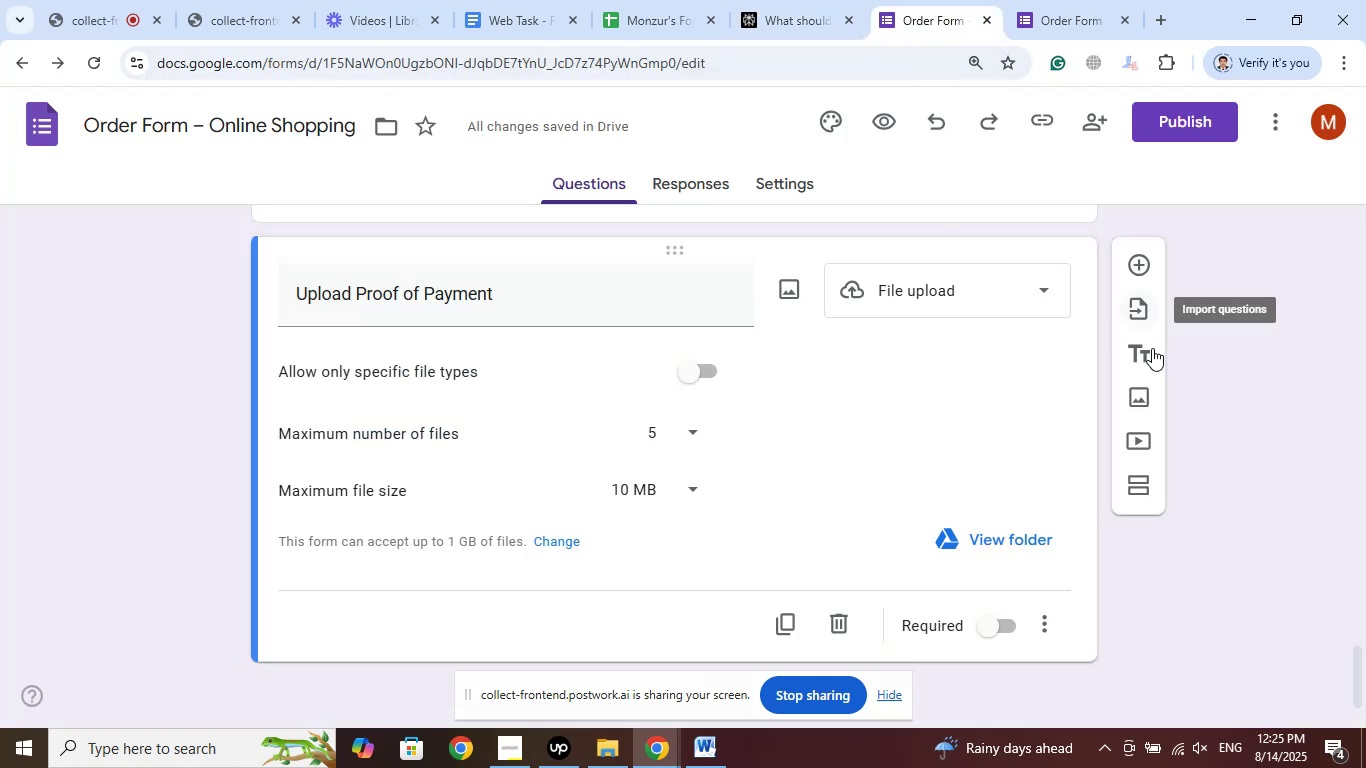 
left_click([1146, 349])
 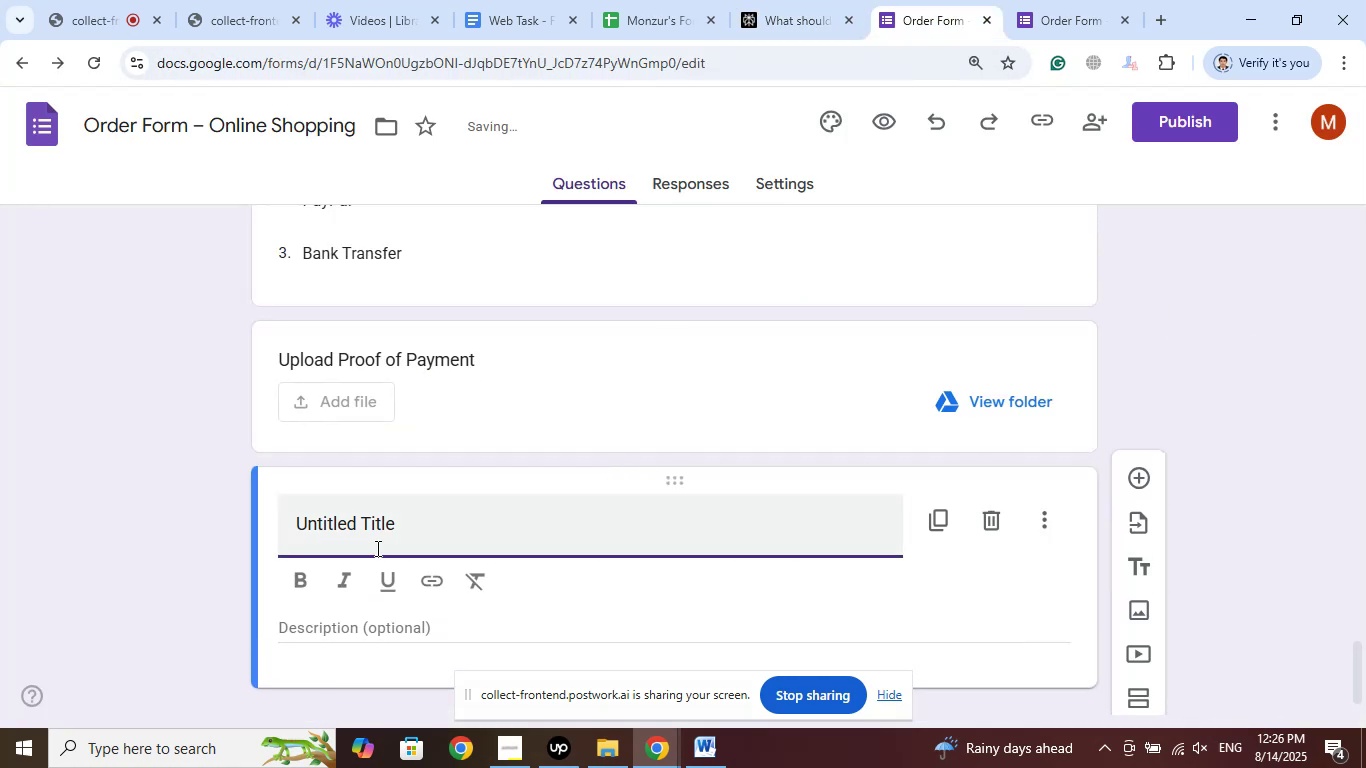 
left_click([423, 520])
 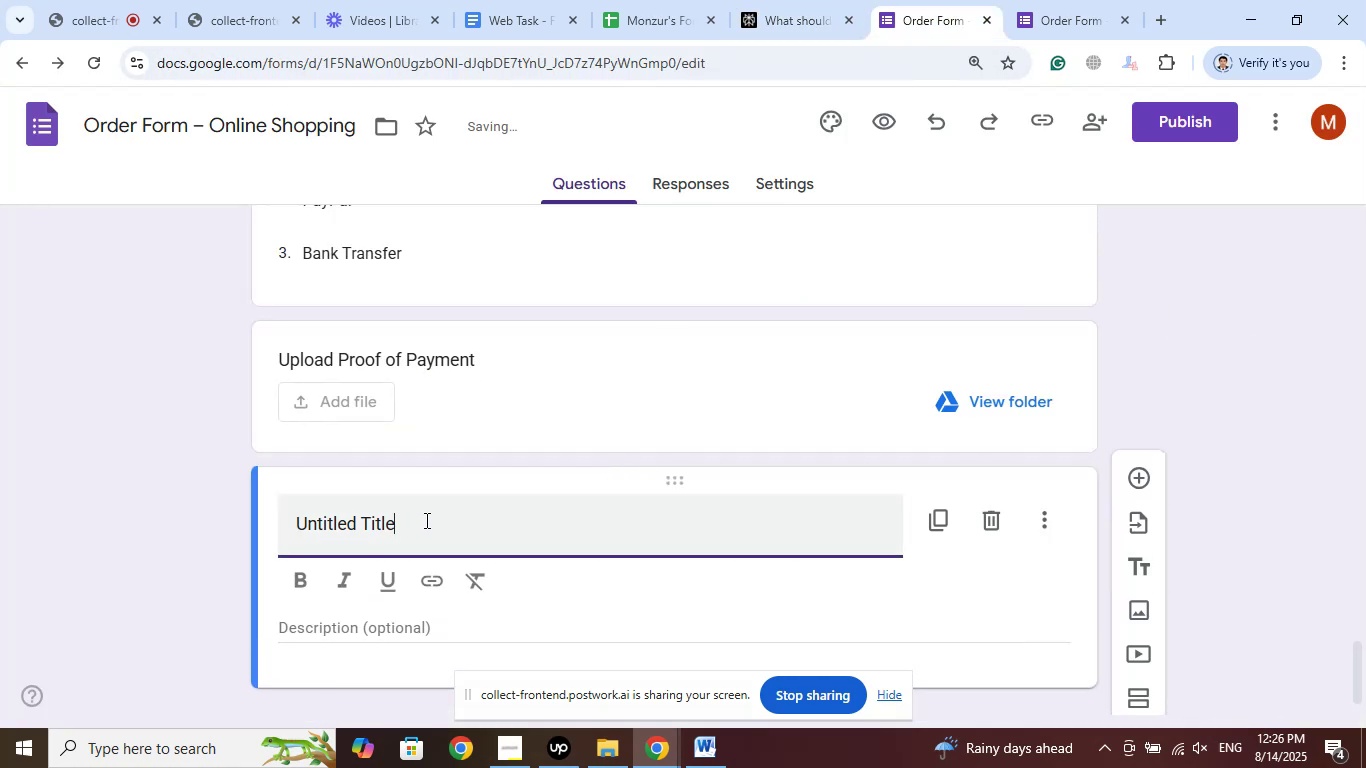 
left_click_drag(start_coordinate=[435, 524], to_coordinate=[207, 523])
 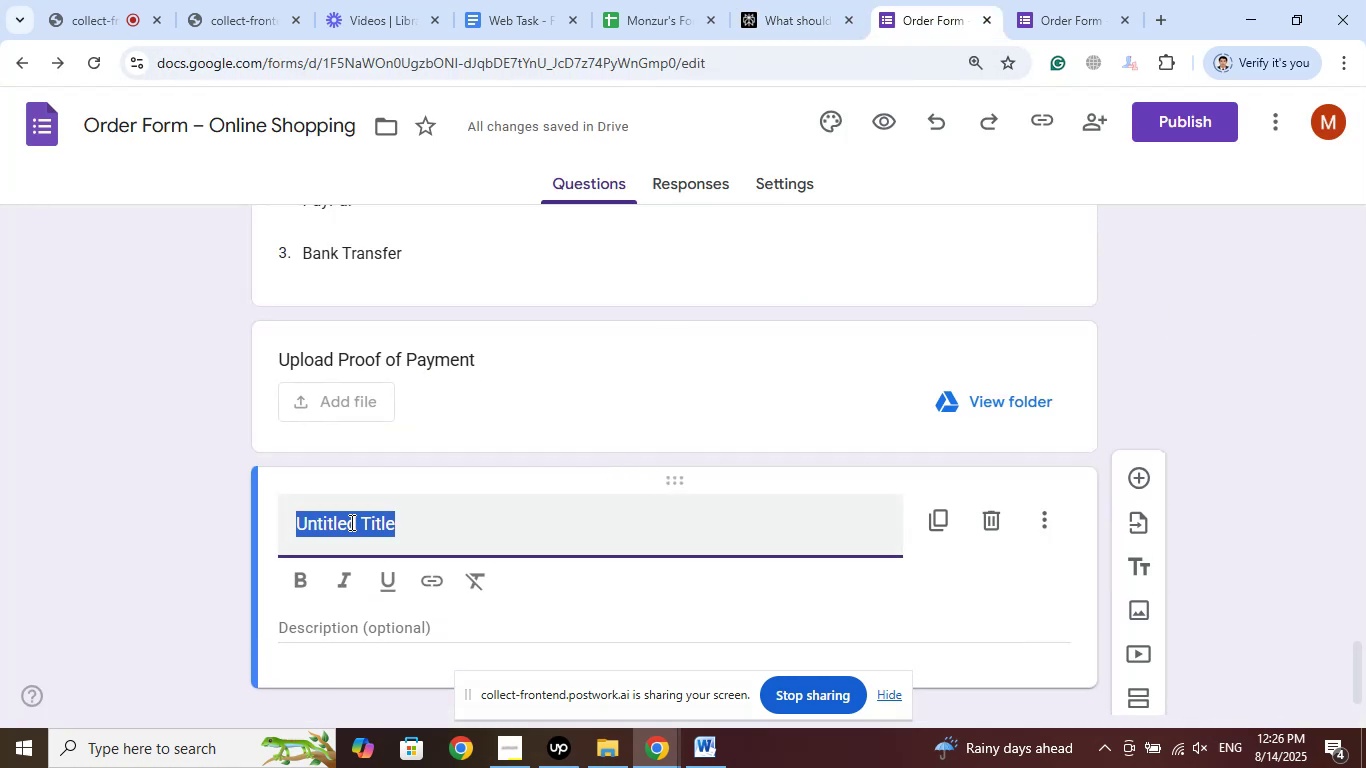 
right_click([350, 522])
 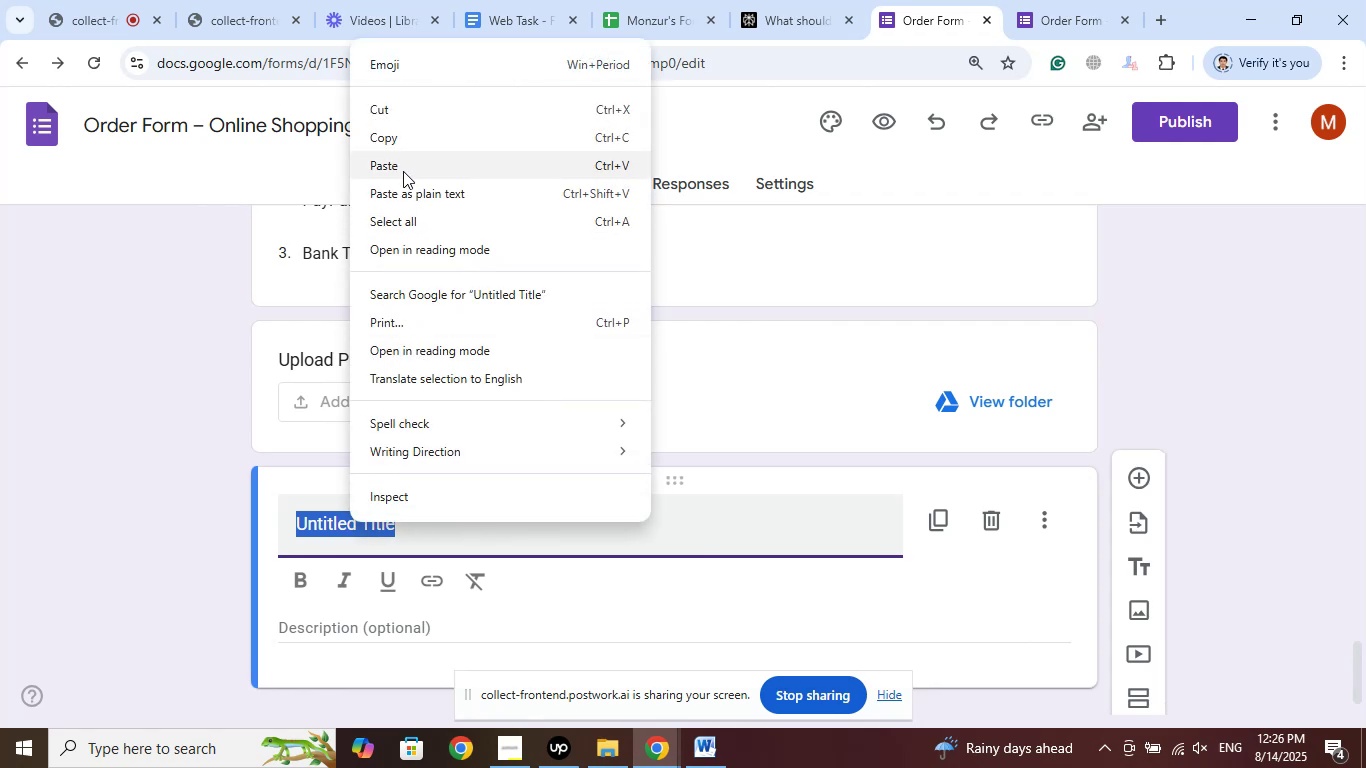 
left_click([401, 161])
 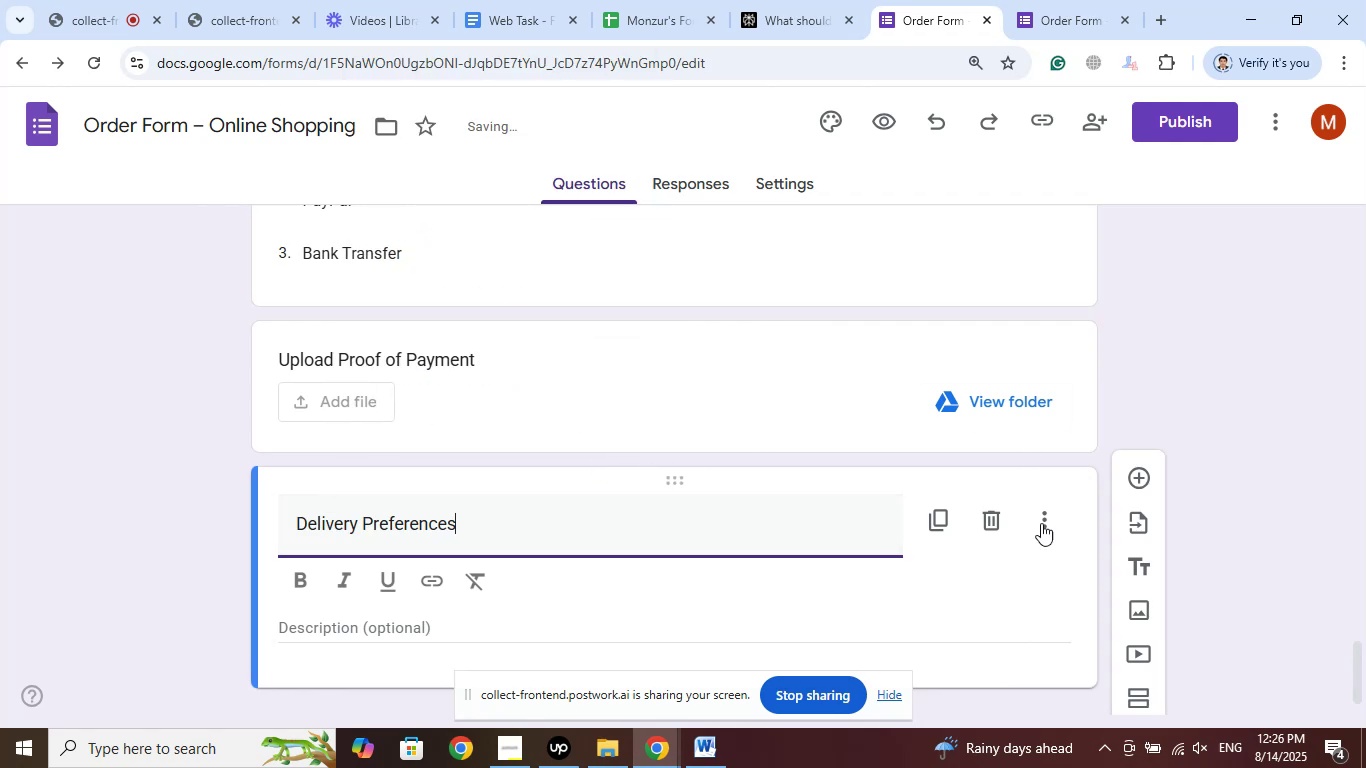 
left_click([1045, 528])
 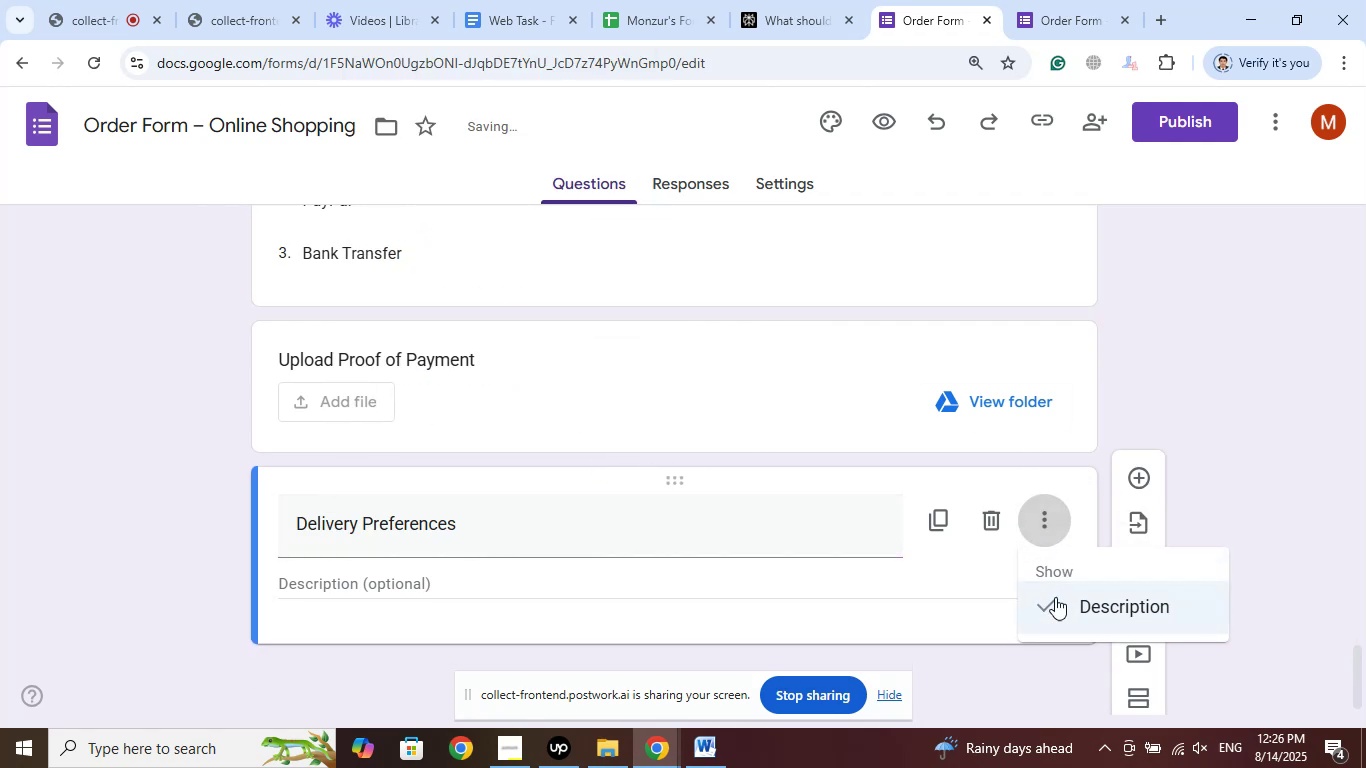 
left_click([1050, 607])
 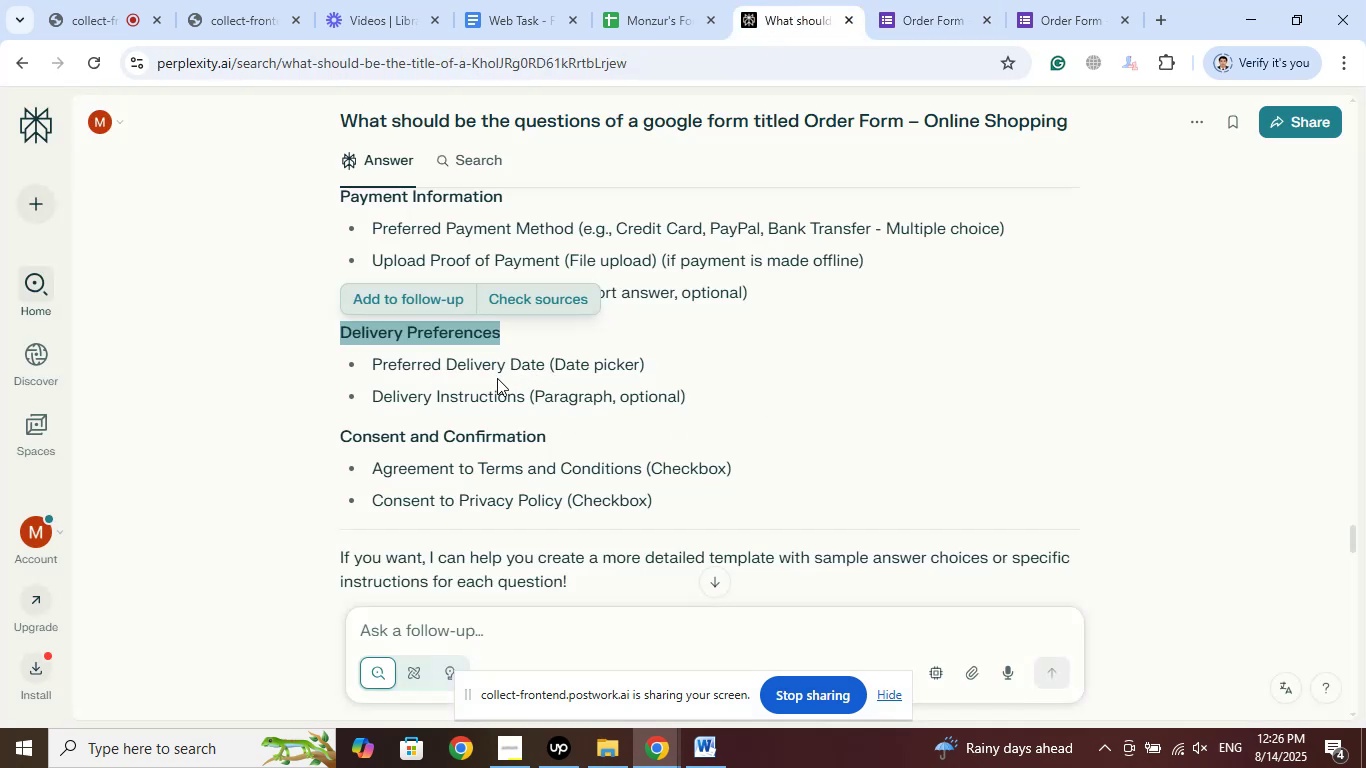 
wait(5.73)
 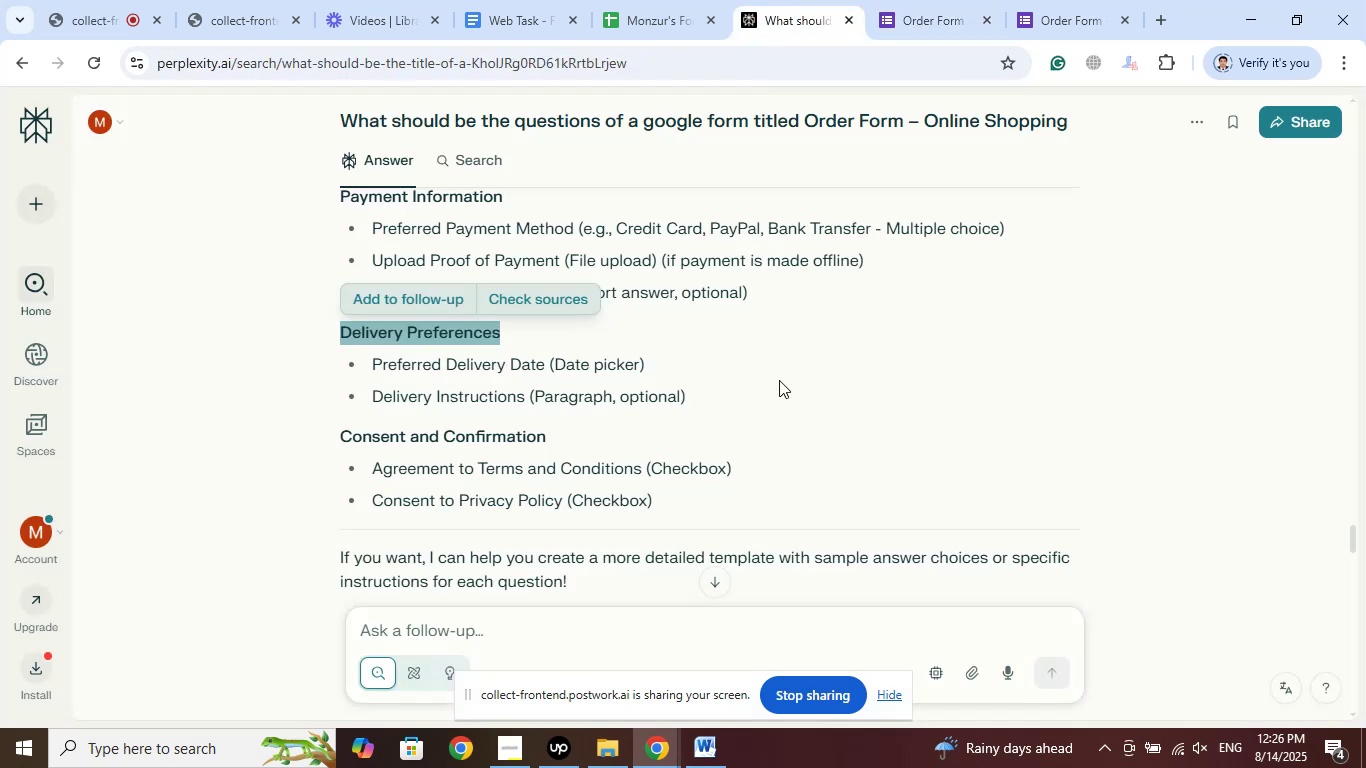 
left_click_drag(start_coordinate=[541, 366], to_coordinate=[375, 364])
 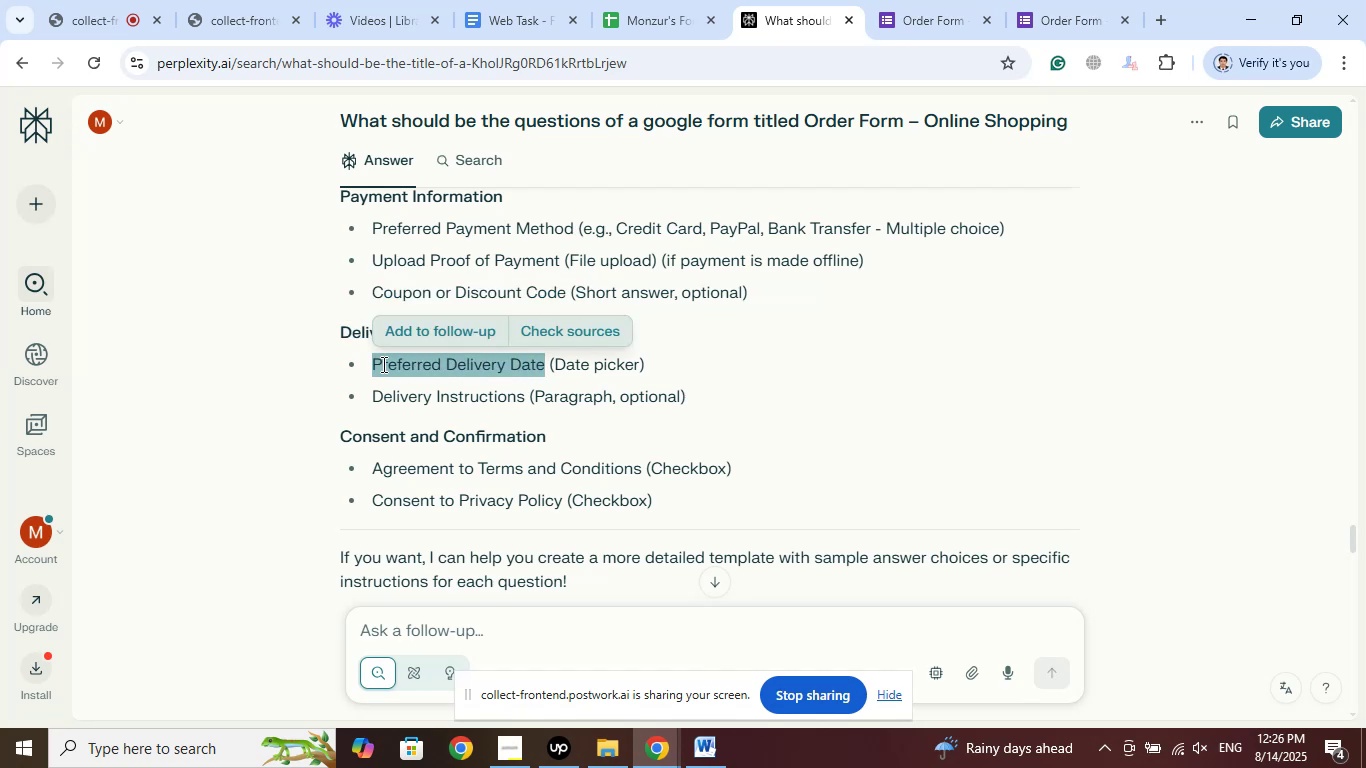 
right_click([382, 364])
 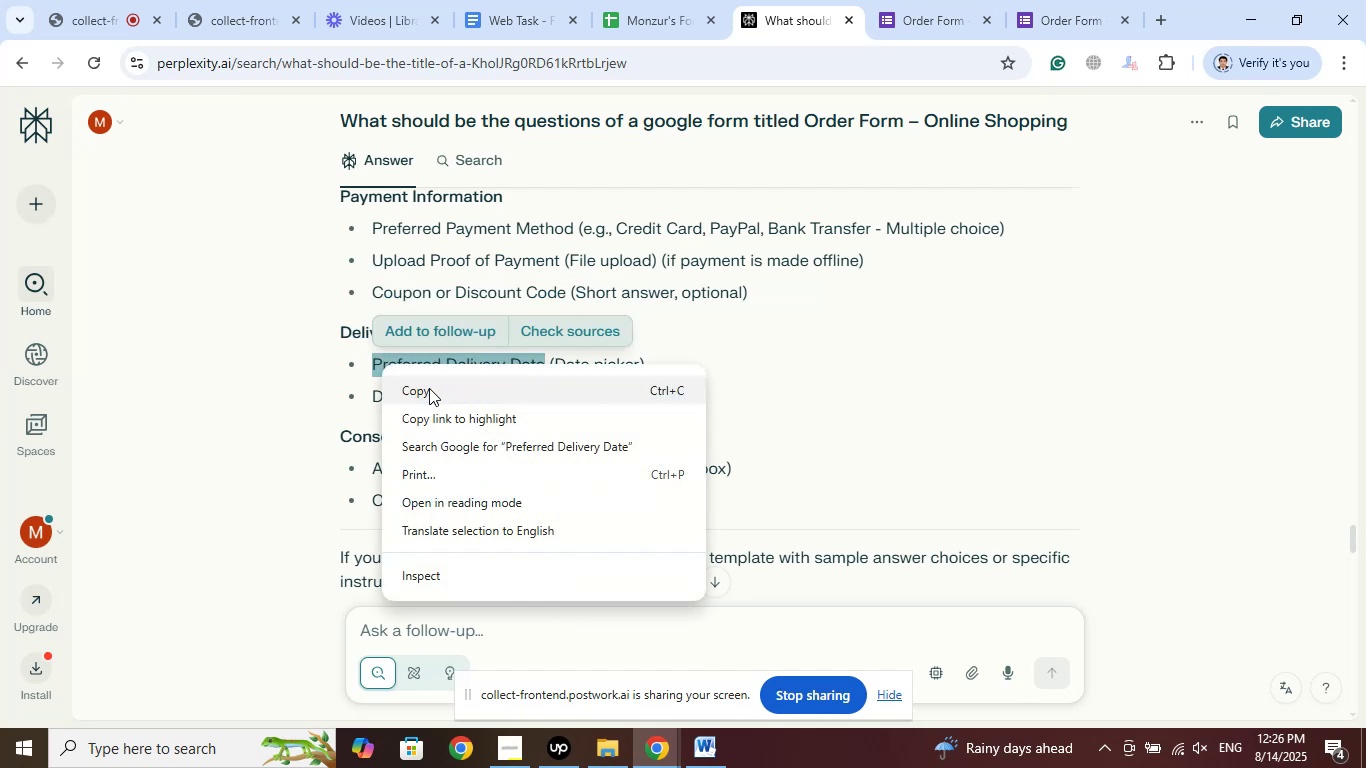 
left_click([429, 388])
 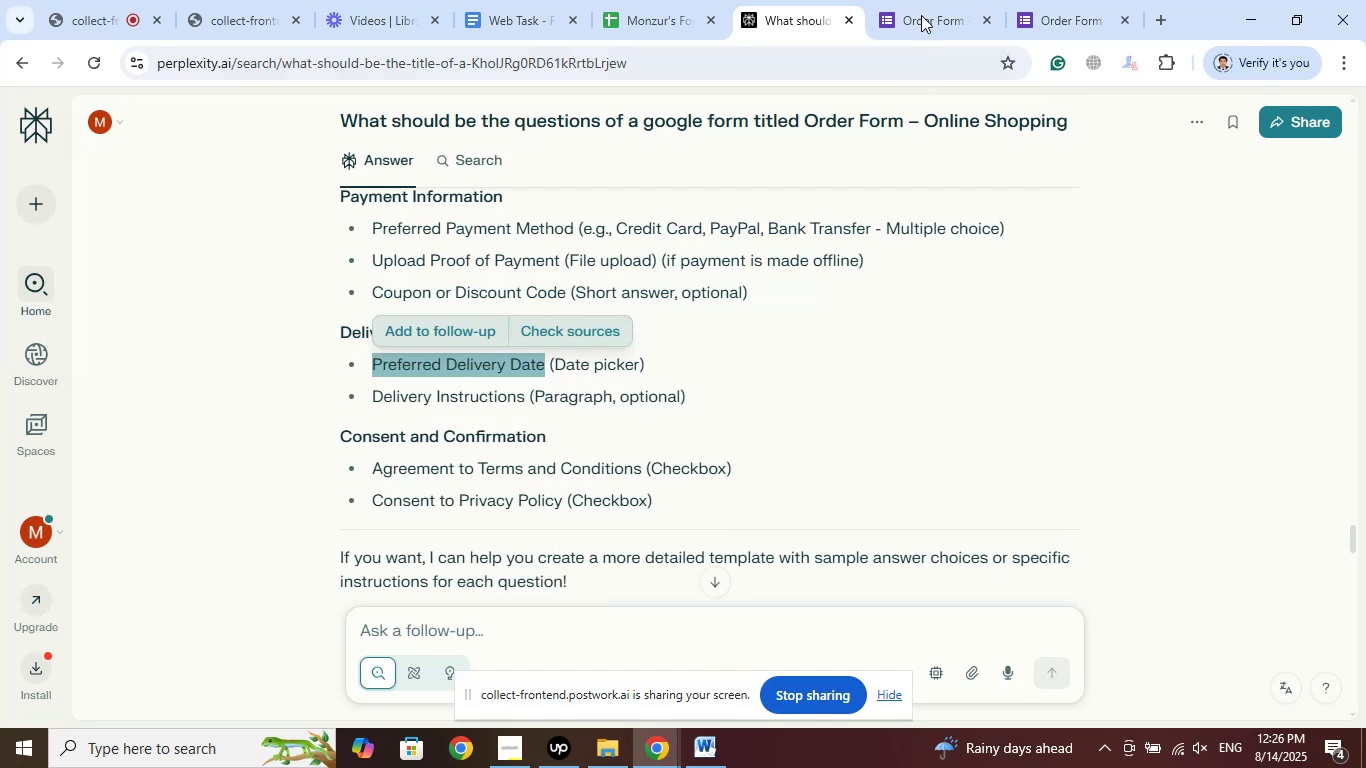 
left_click([921, 0])
 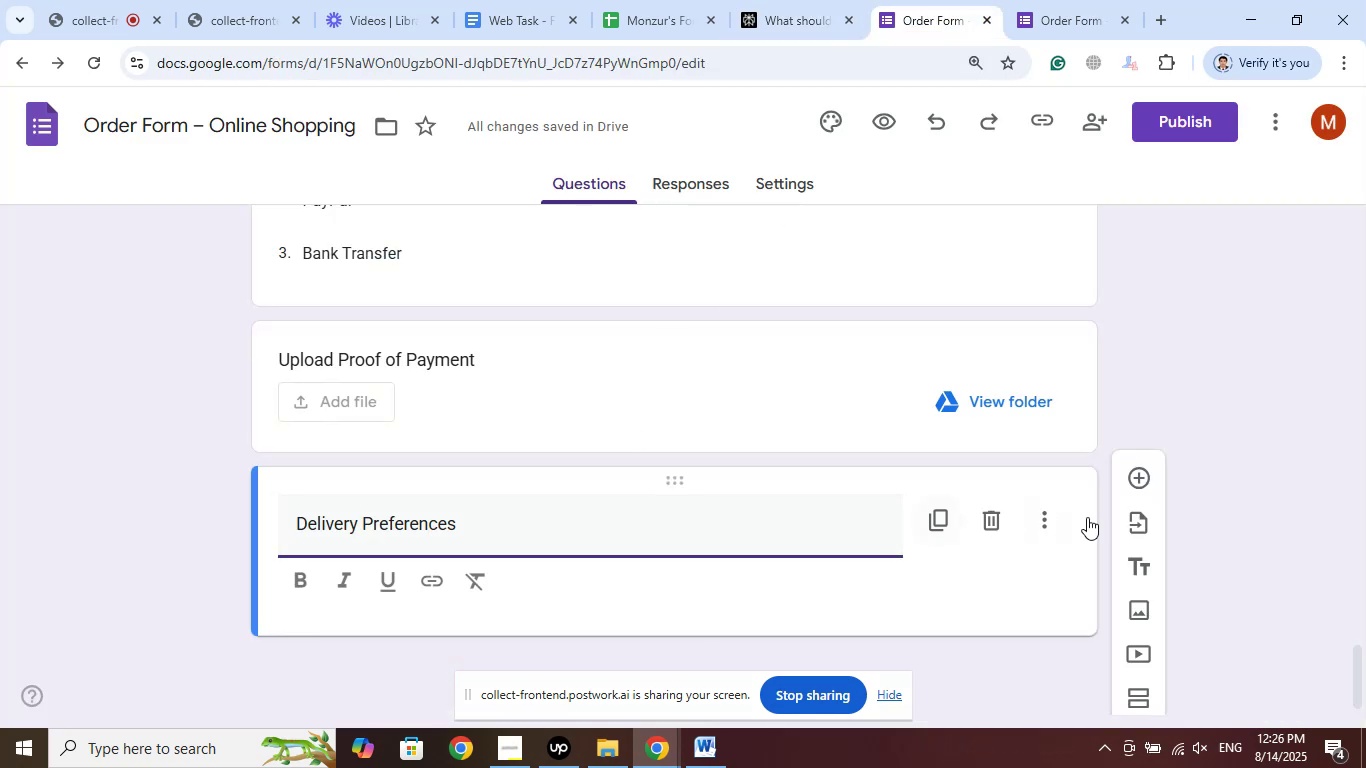 
left_click([1142, 466])
 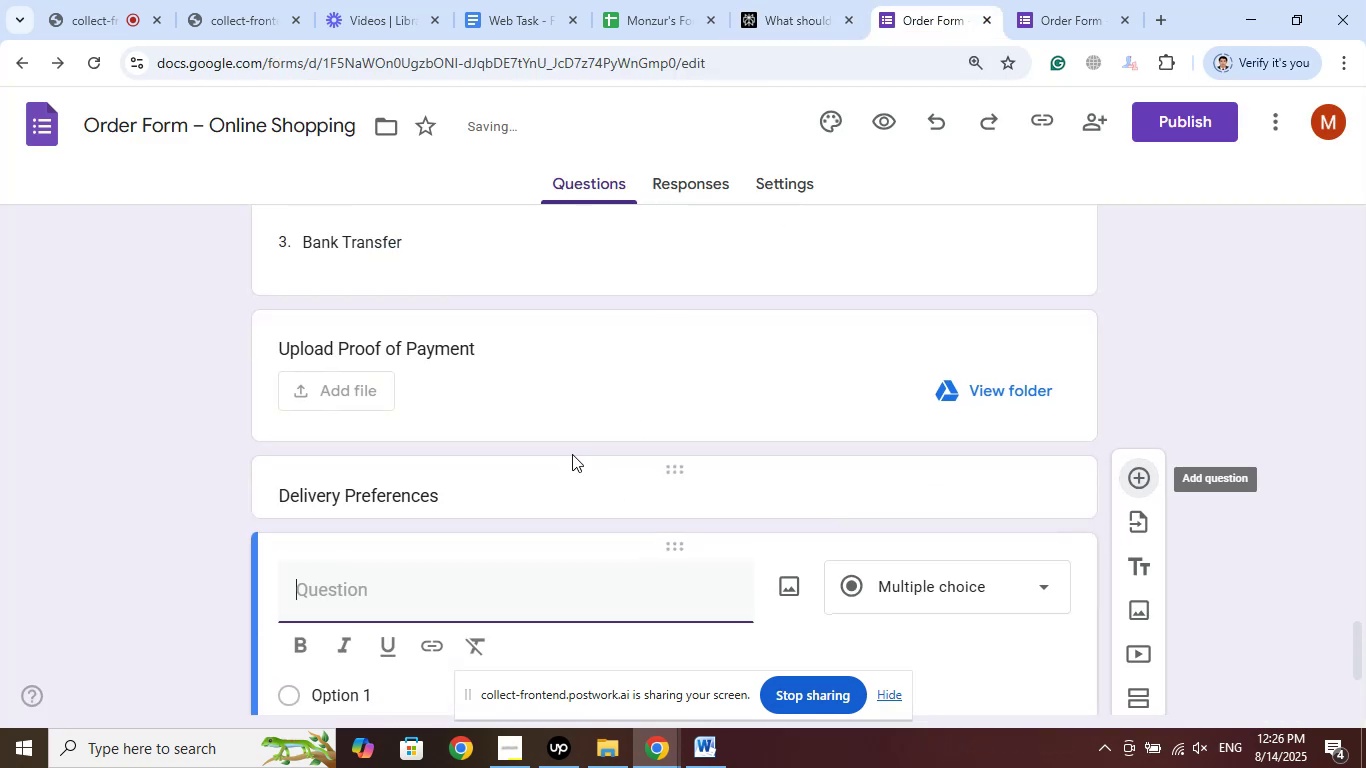 
scroll: coordinate [572, 454], scroll_direction: down, amount: 3.0
 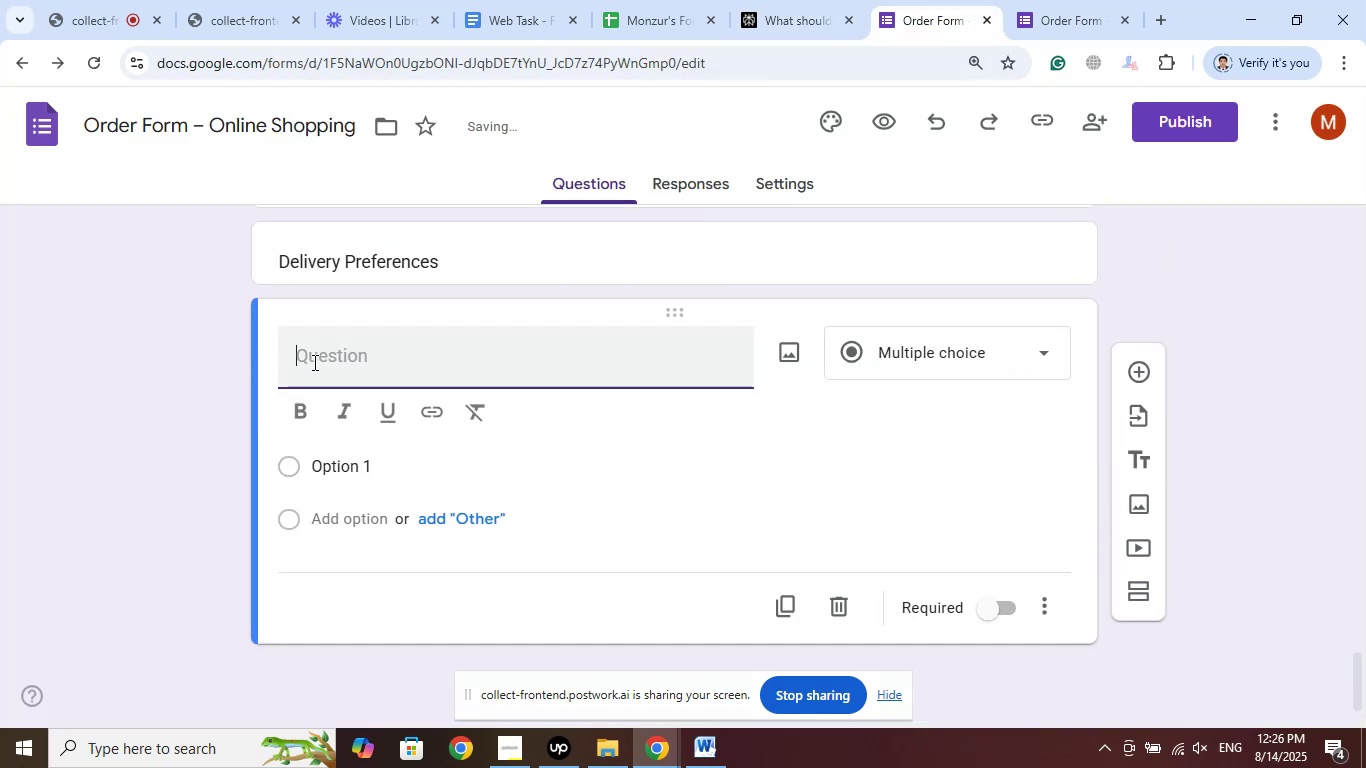 
right_click([318, 355])
 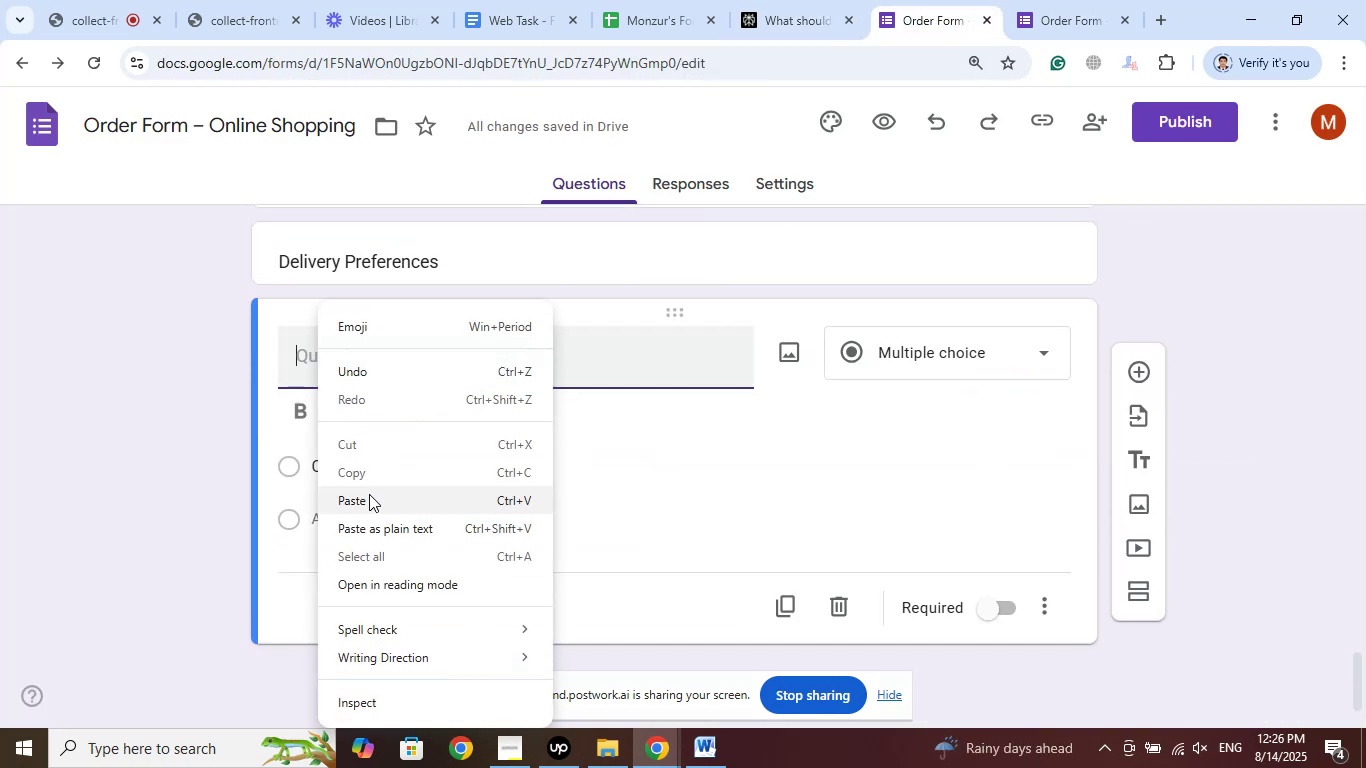 
left_click([368, 499])
 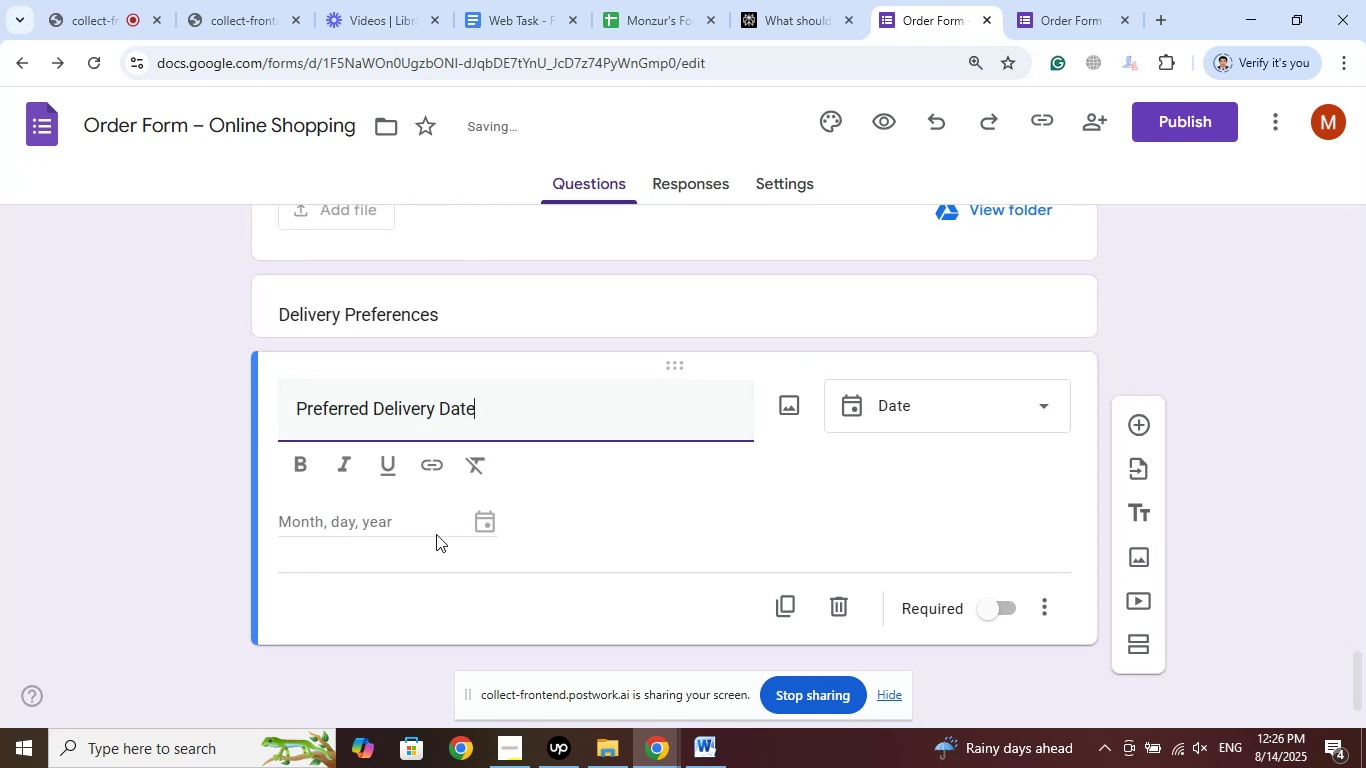 
left_click([761, 0])
 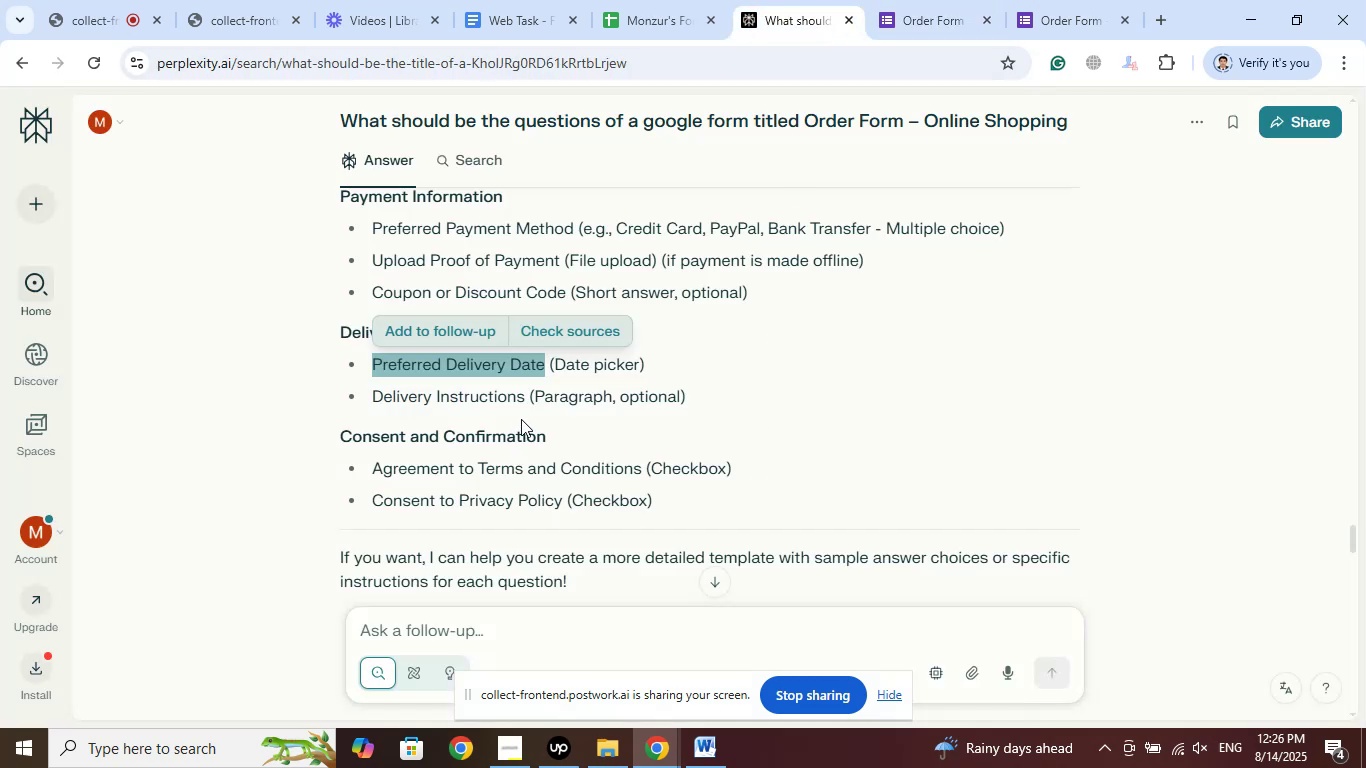 
left_click_drag(start_coordinate=[525, 397], to_coordinate=[374, 396])
 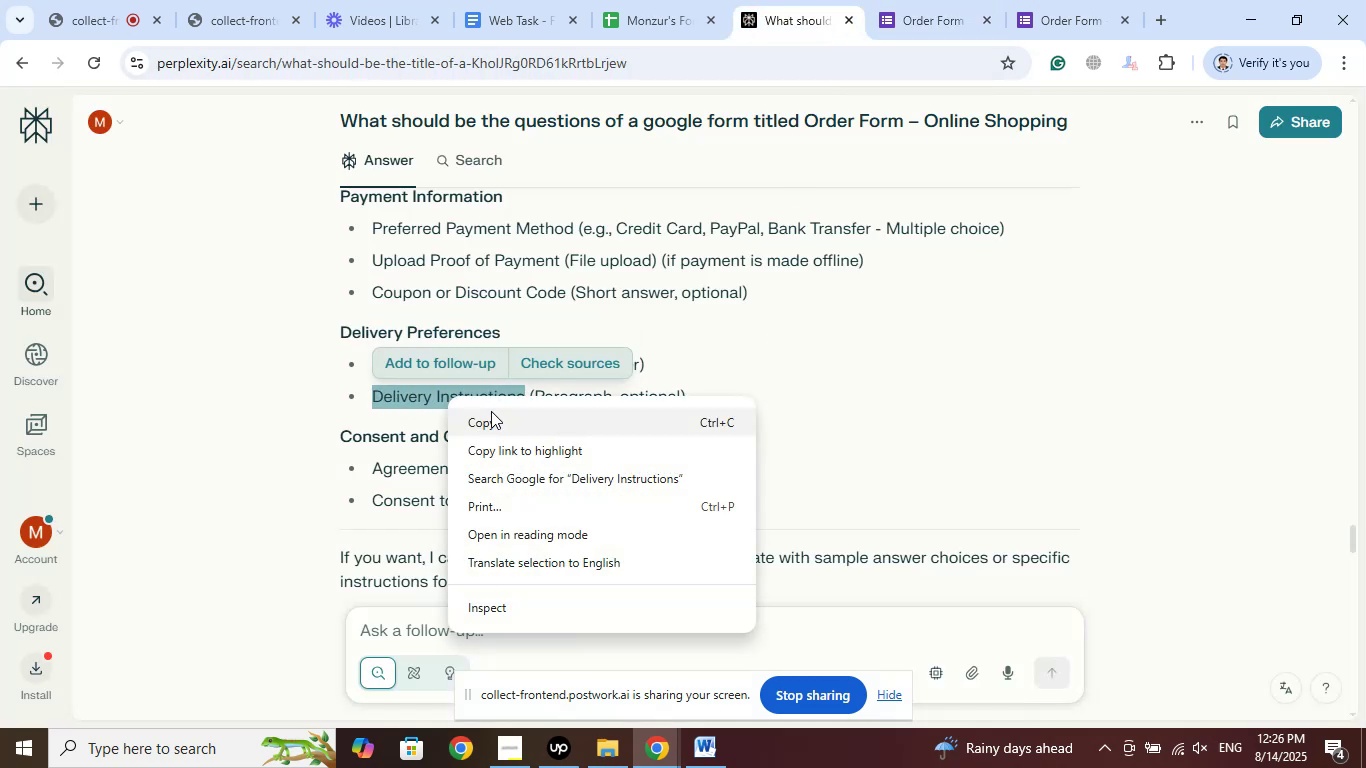 
left_click([491, 421])
 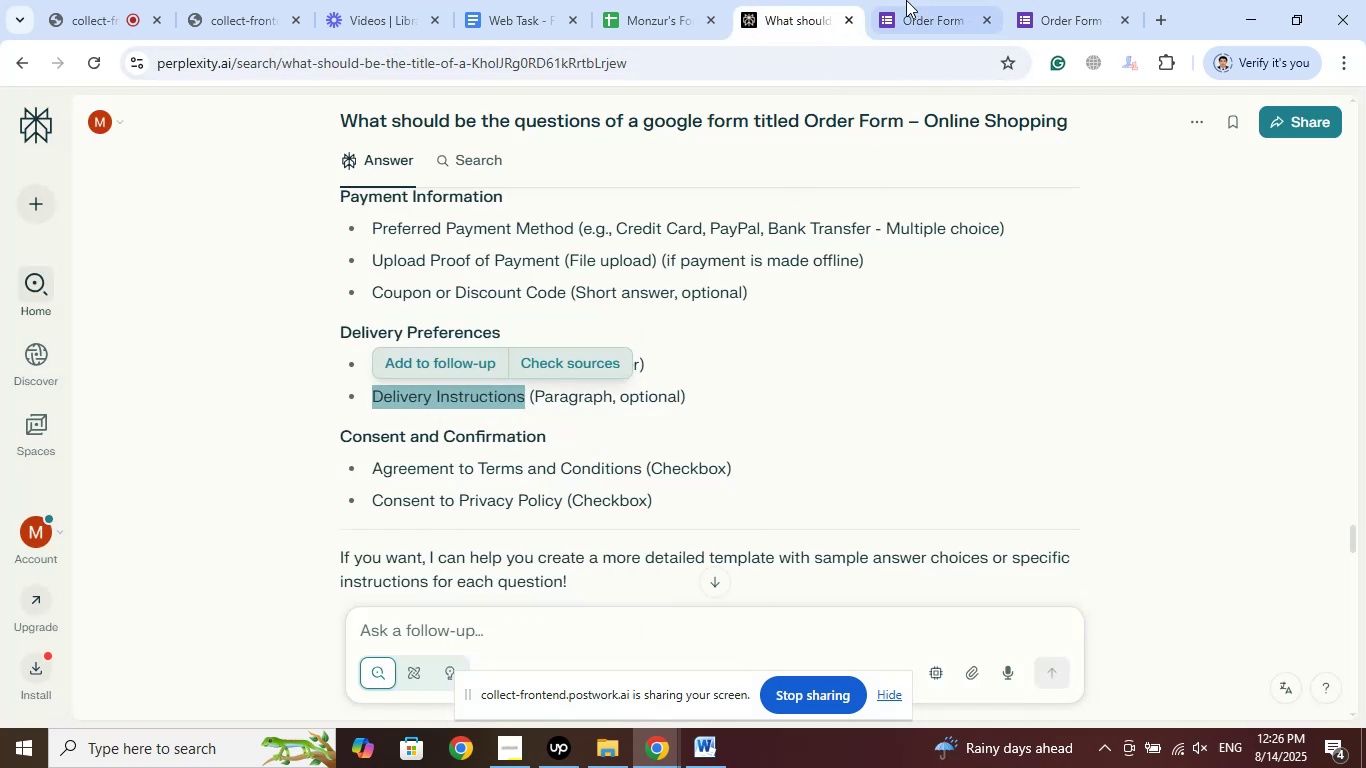 
left_click([905, 0])
 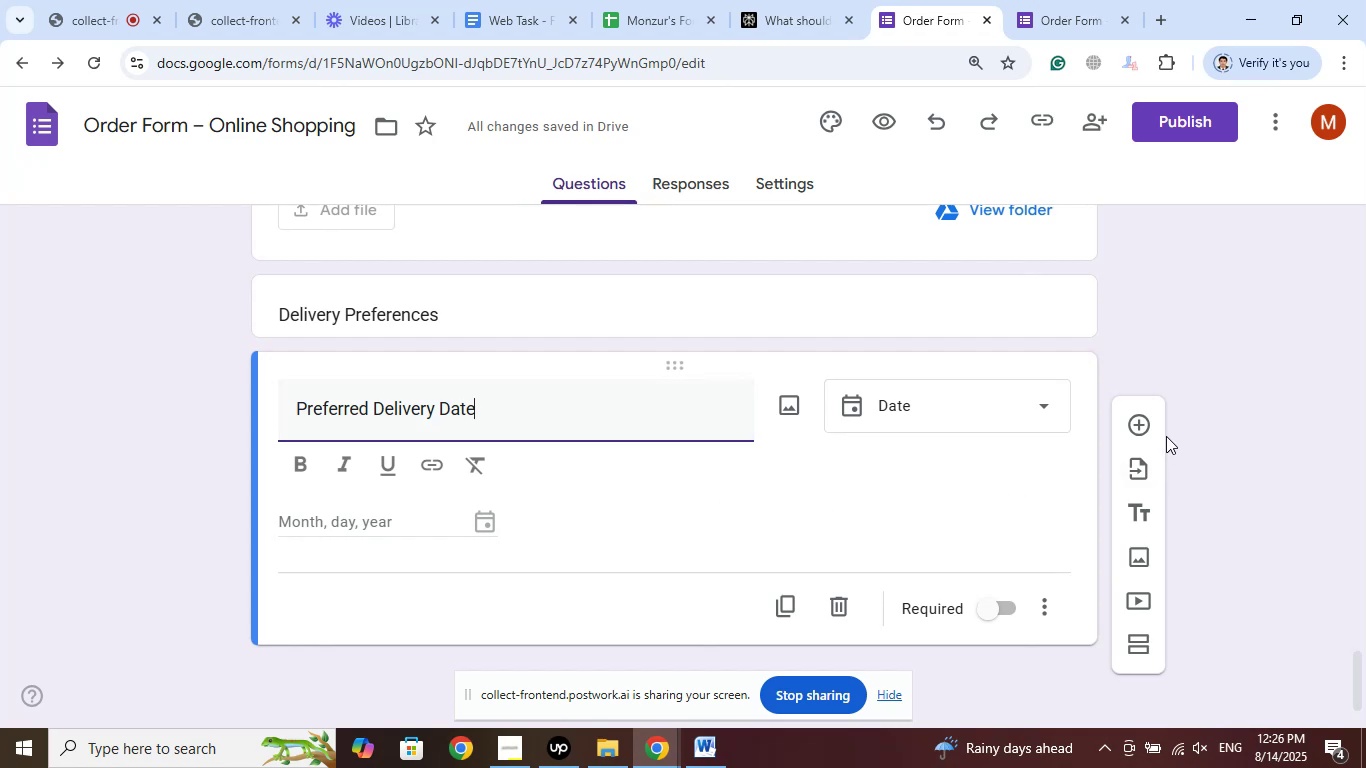 
left_click([1140, 429])
 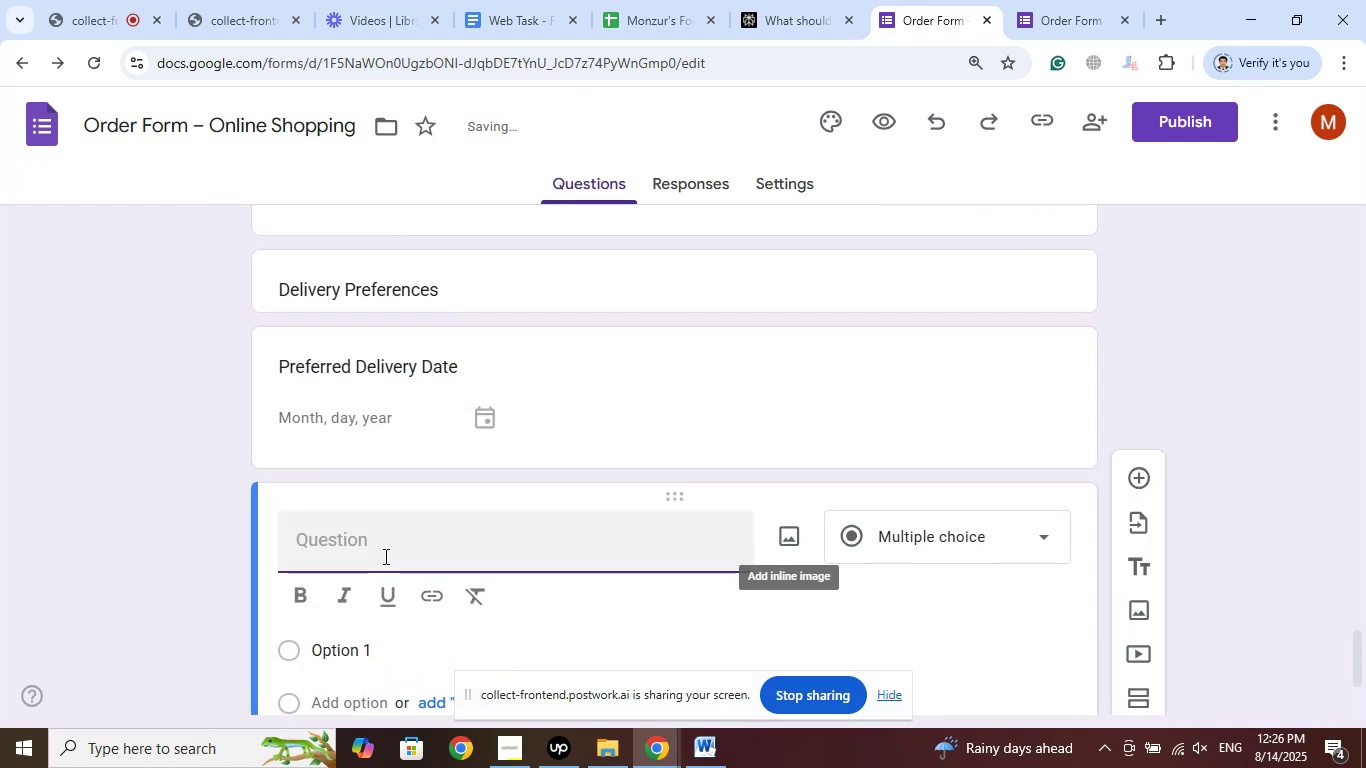 
right_click([384, 556])
 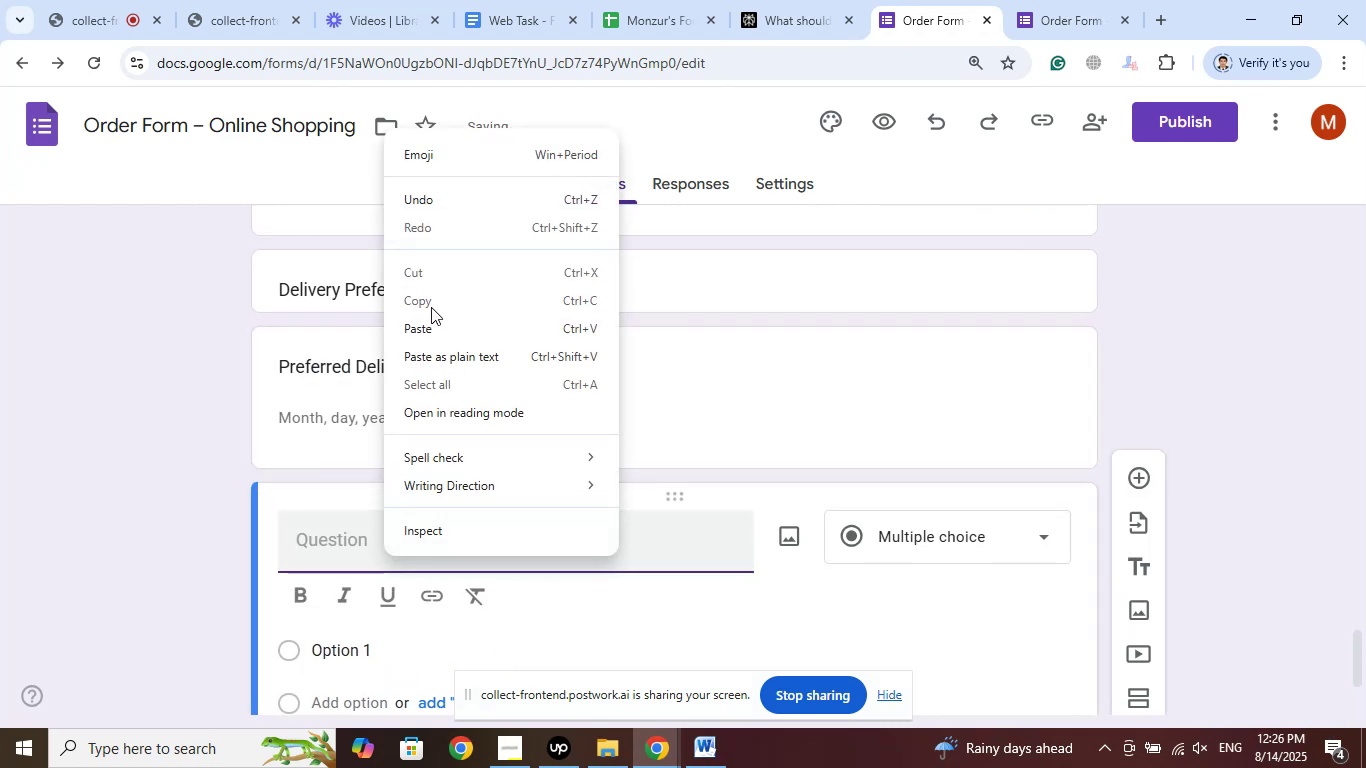 
left_click([430, 327])
 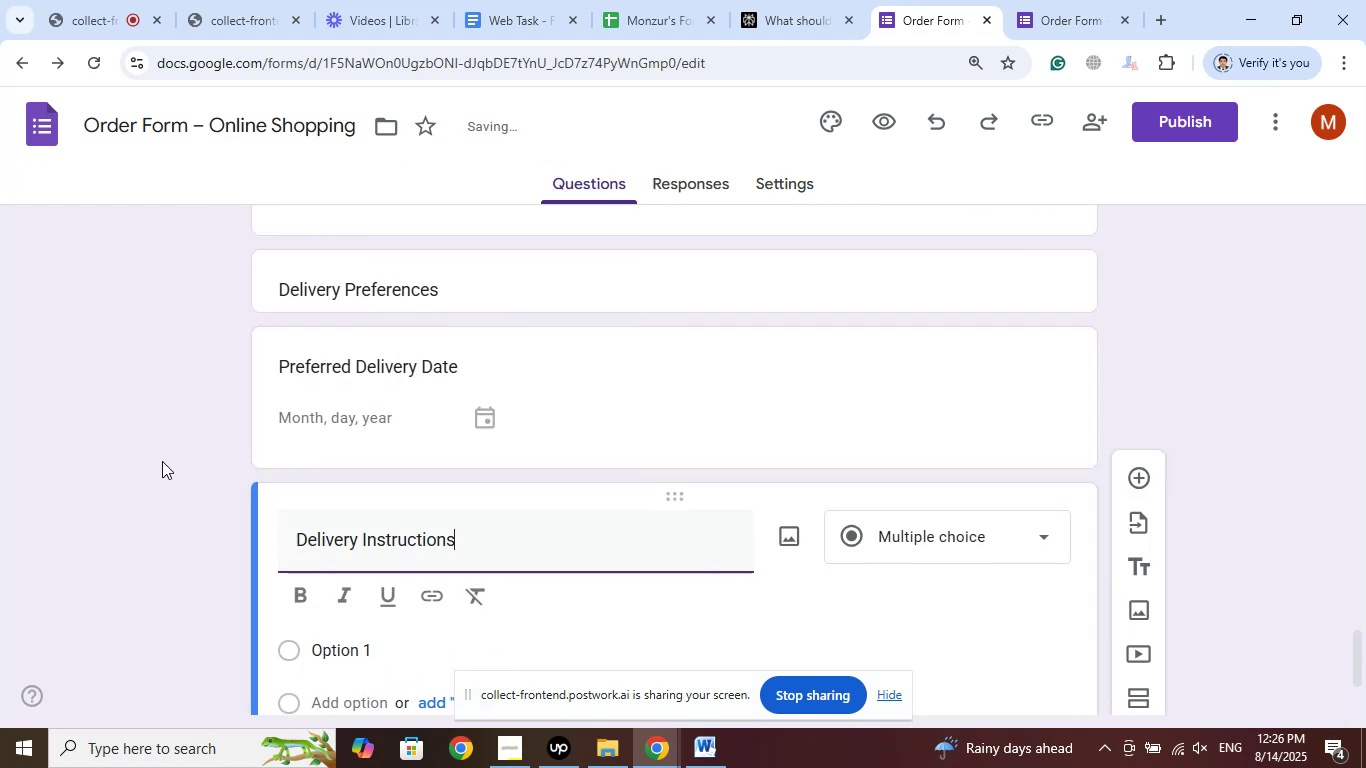 
scroll: coordinate [162, 461], scroll_direction: down, amount: 2.0
 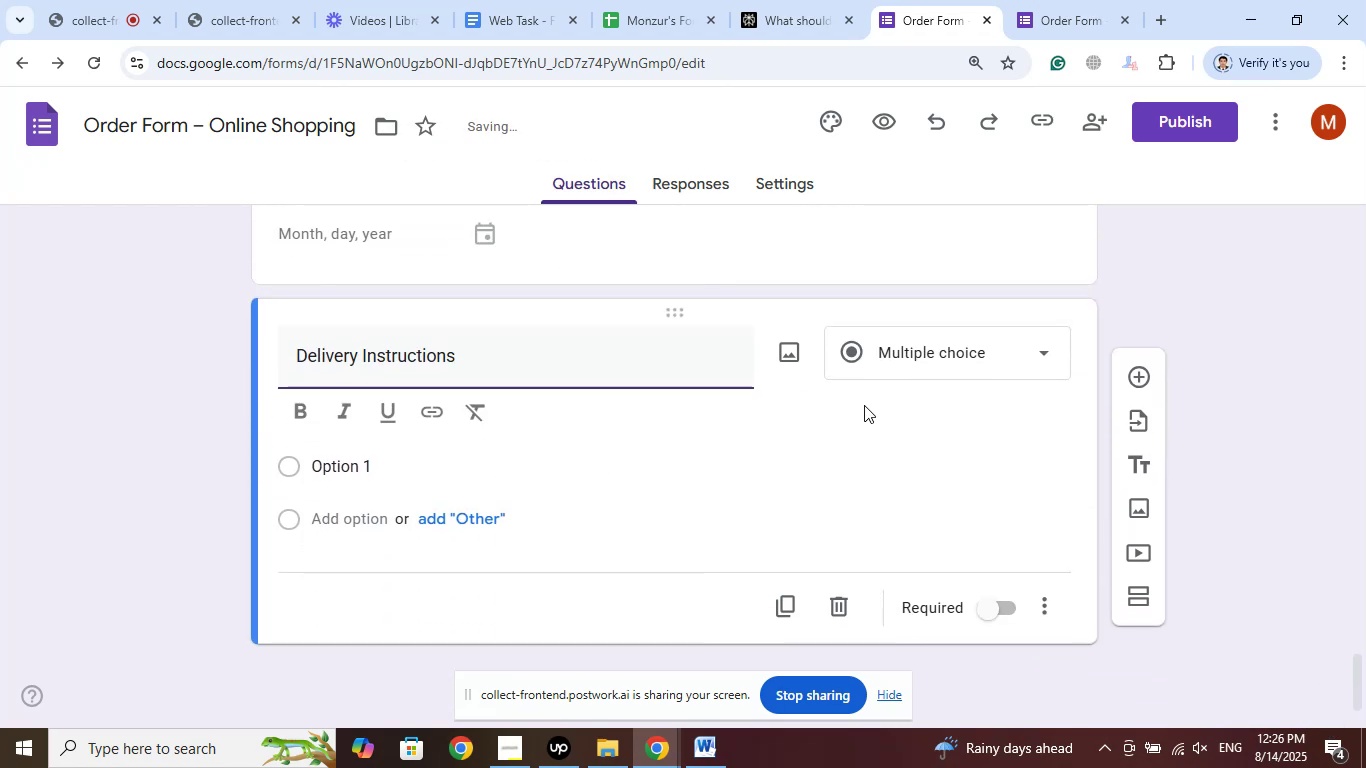 
left_click([913, 357])
 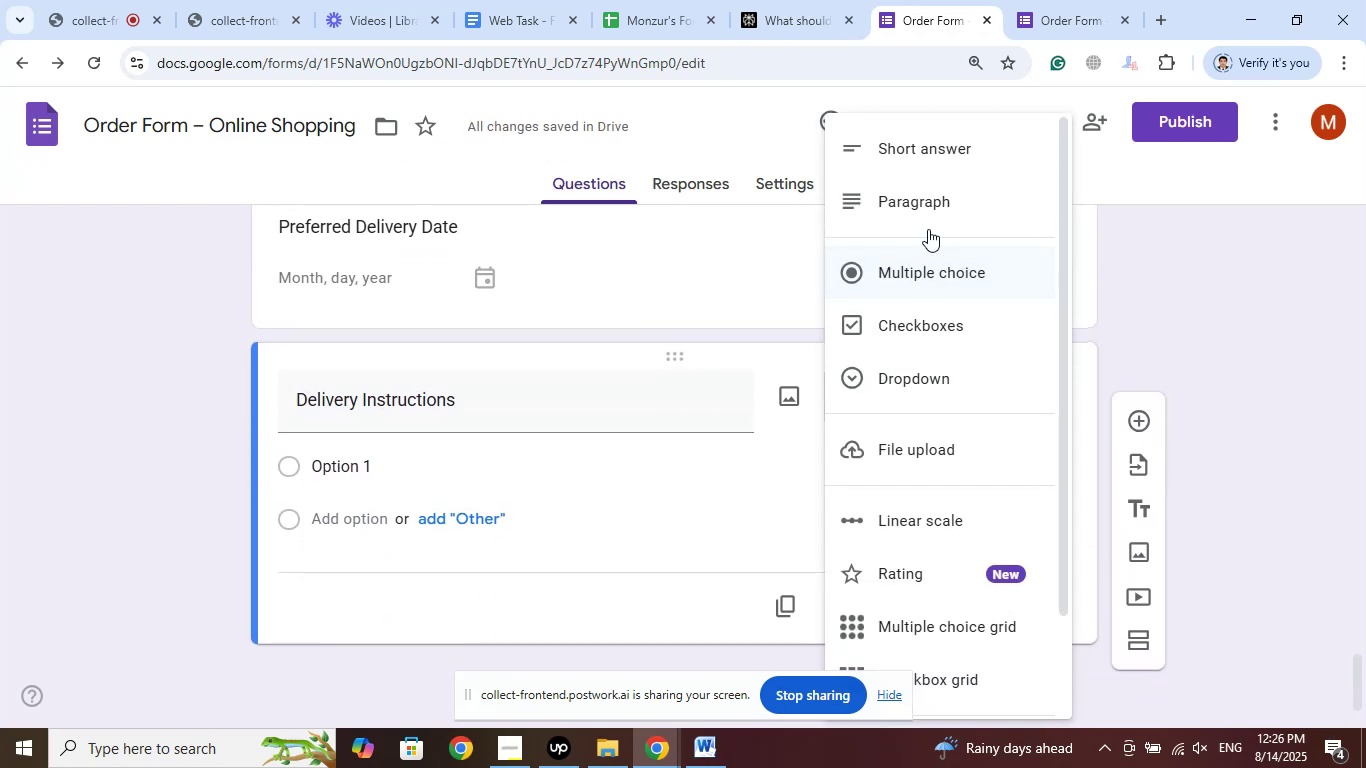 
left_click([921, 201])
 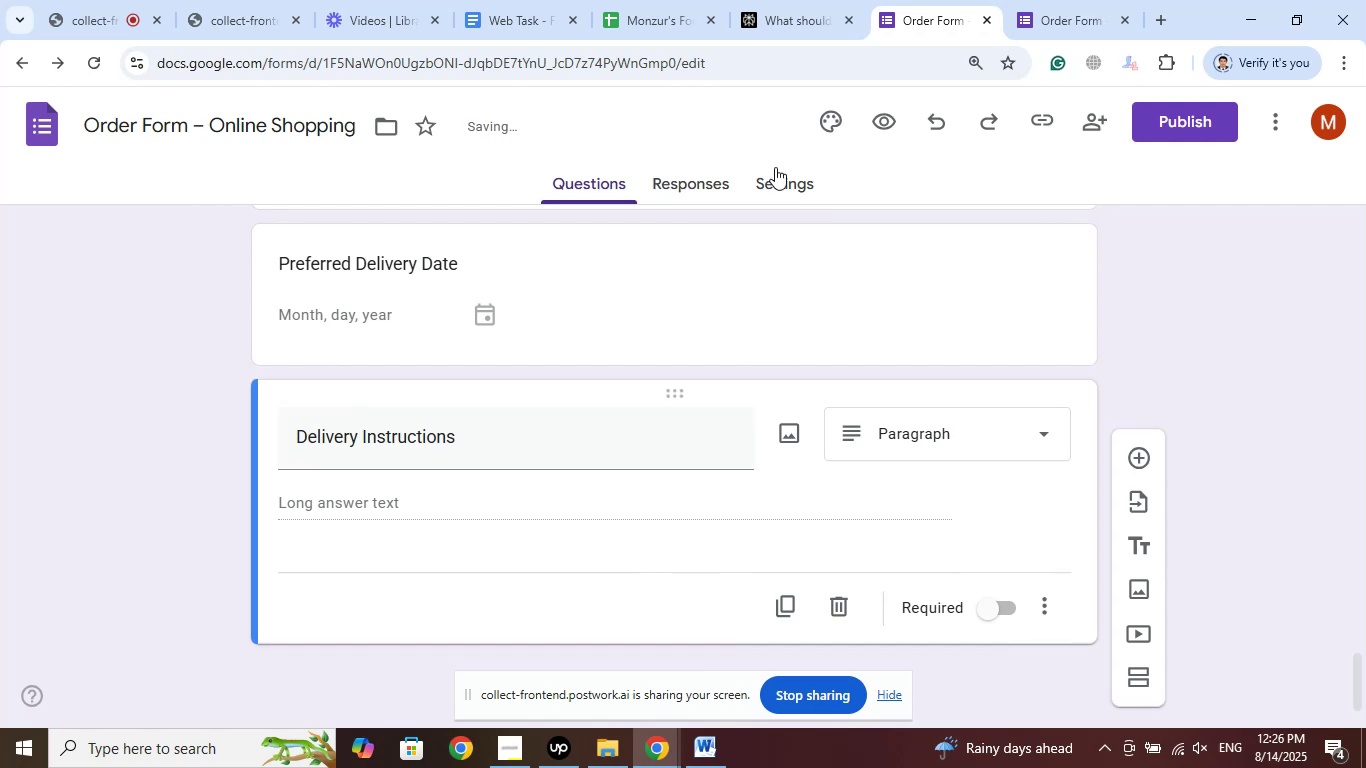 
left_click([821, 0])
 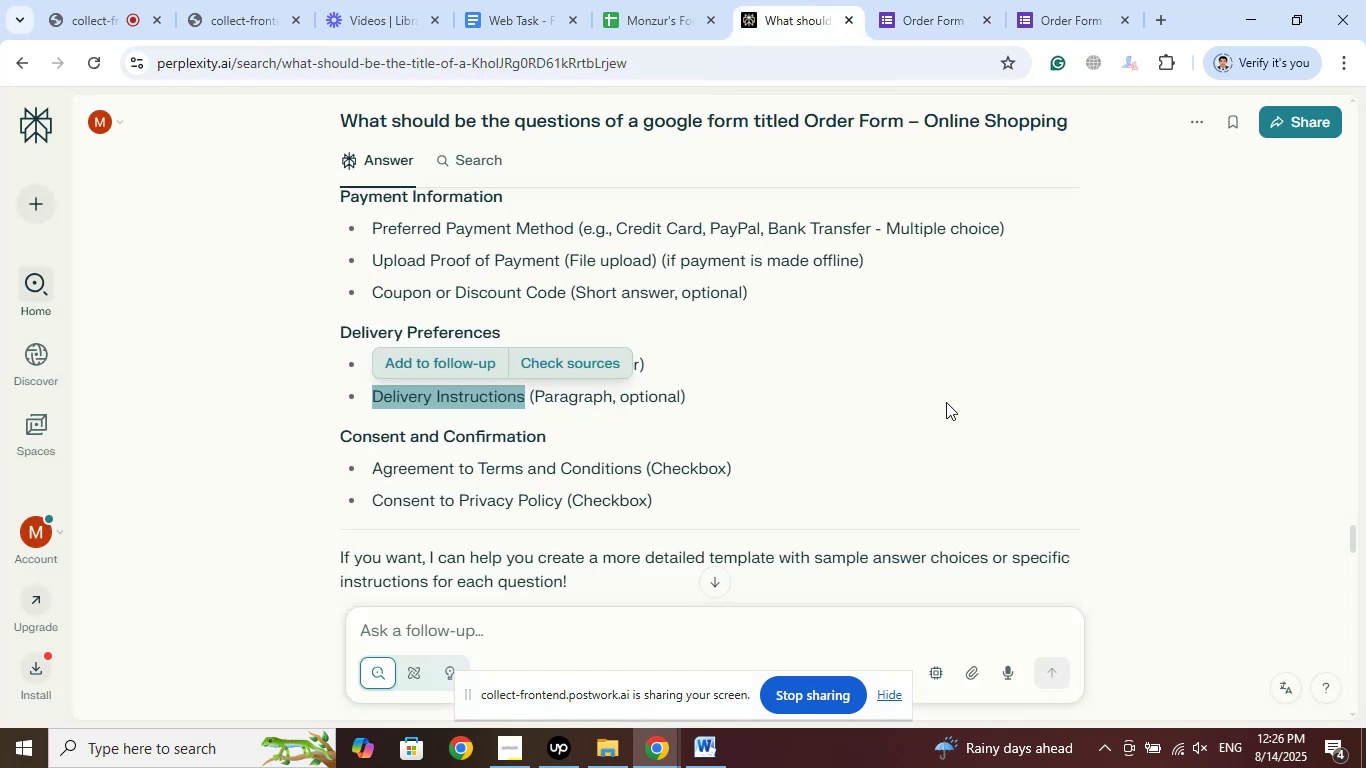 
scroll: coordinate [946, 402], scroll_direction: down, amount: 1.0
 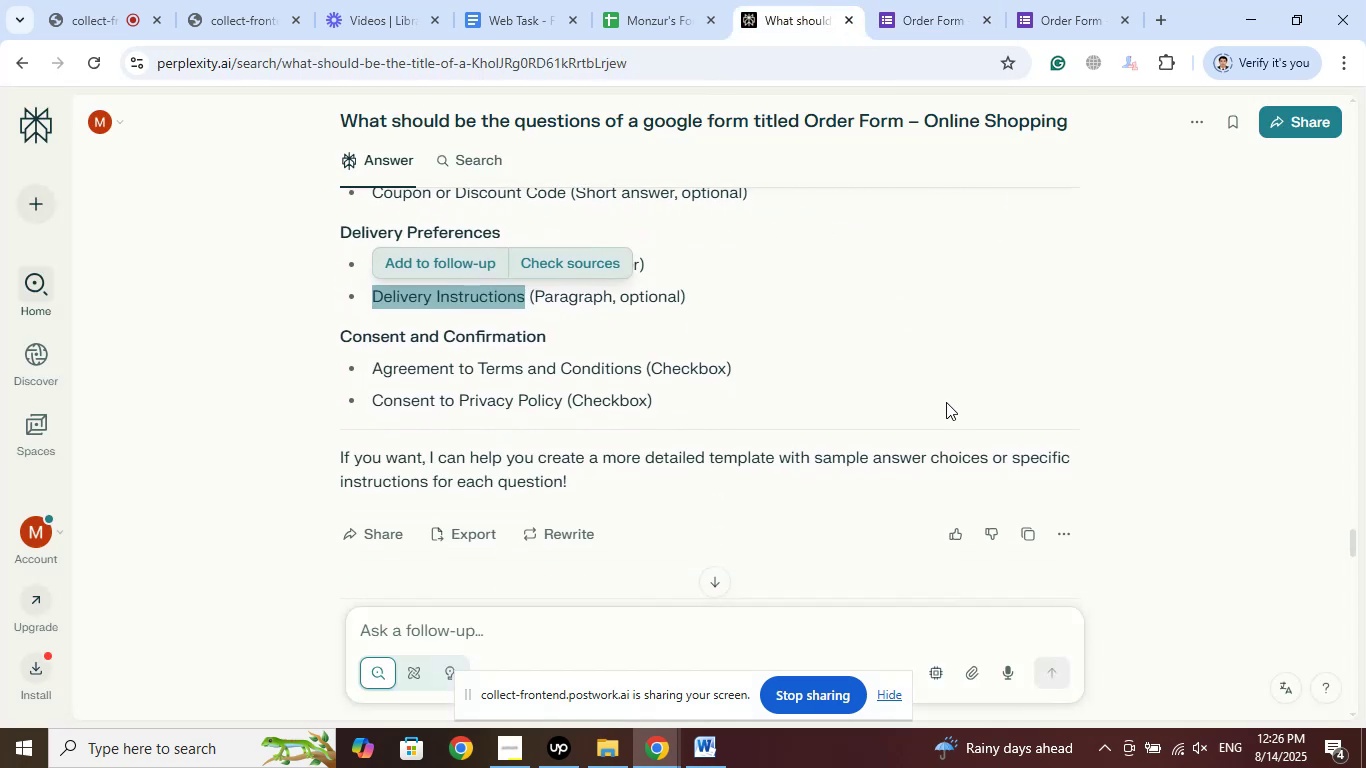 
wait(10.26)
 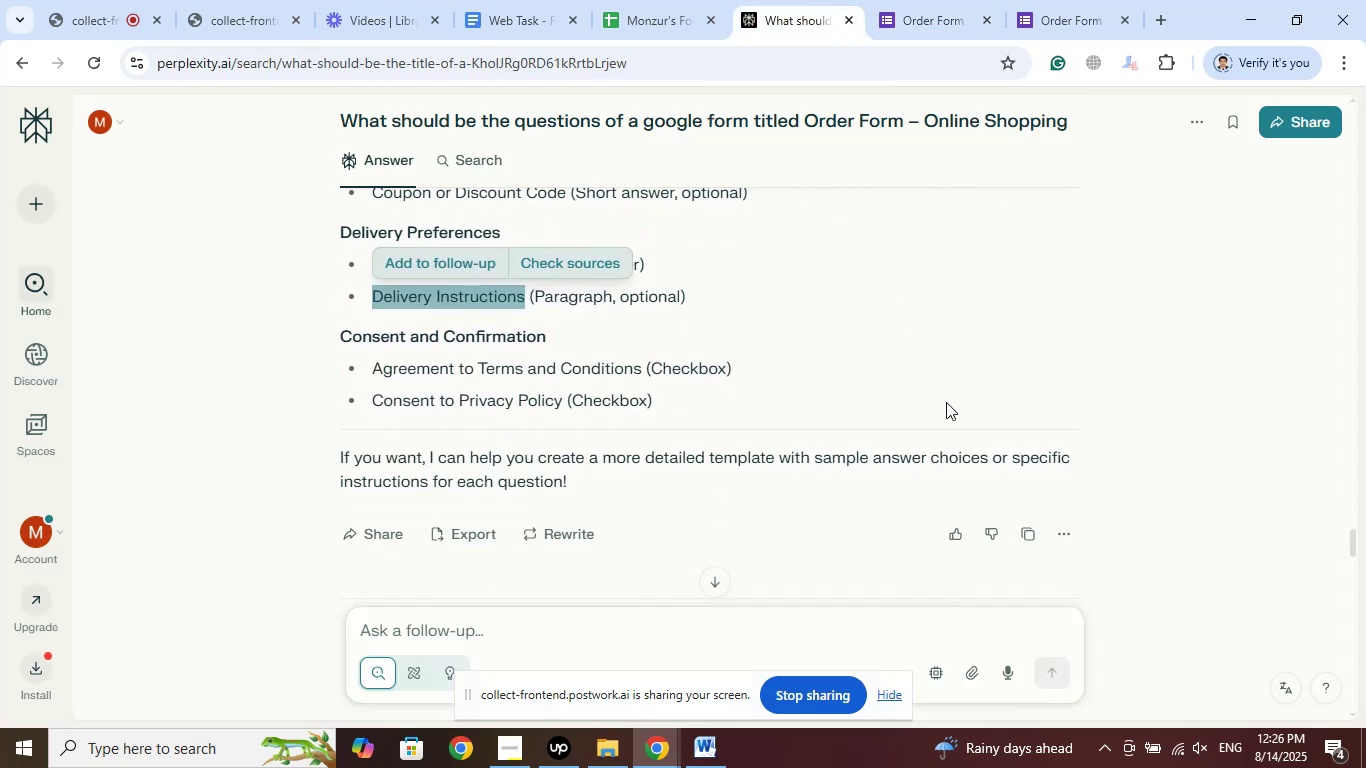 
left_click([1067, 0])
 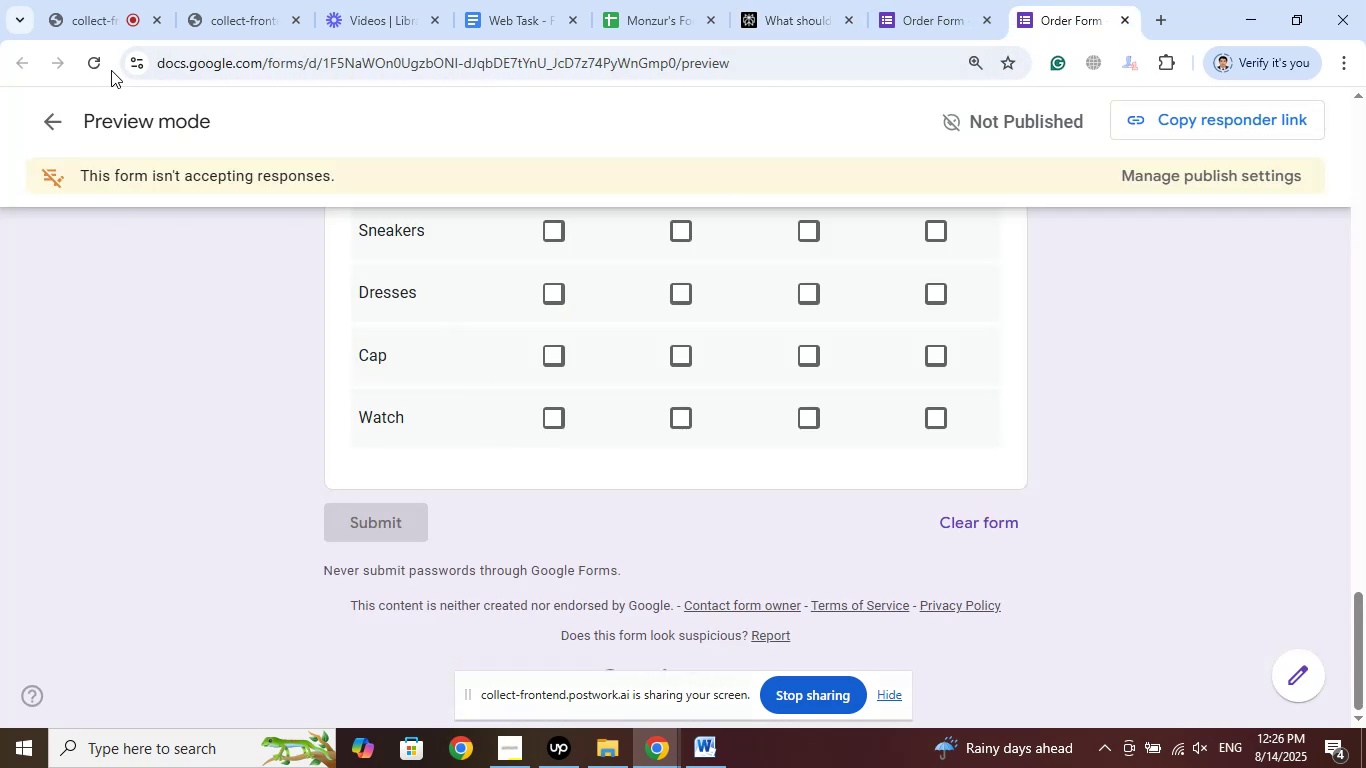 
left_click([102, 66])
 